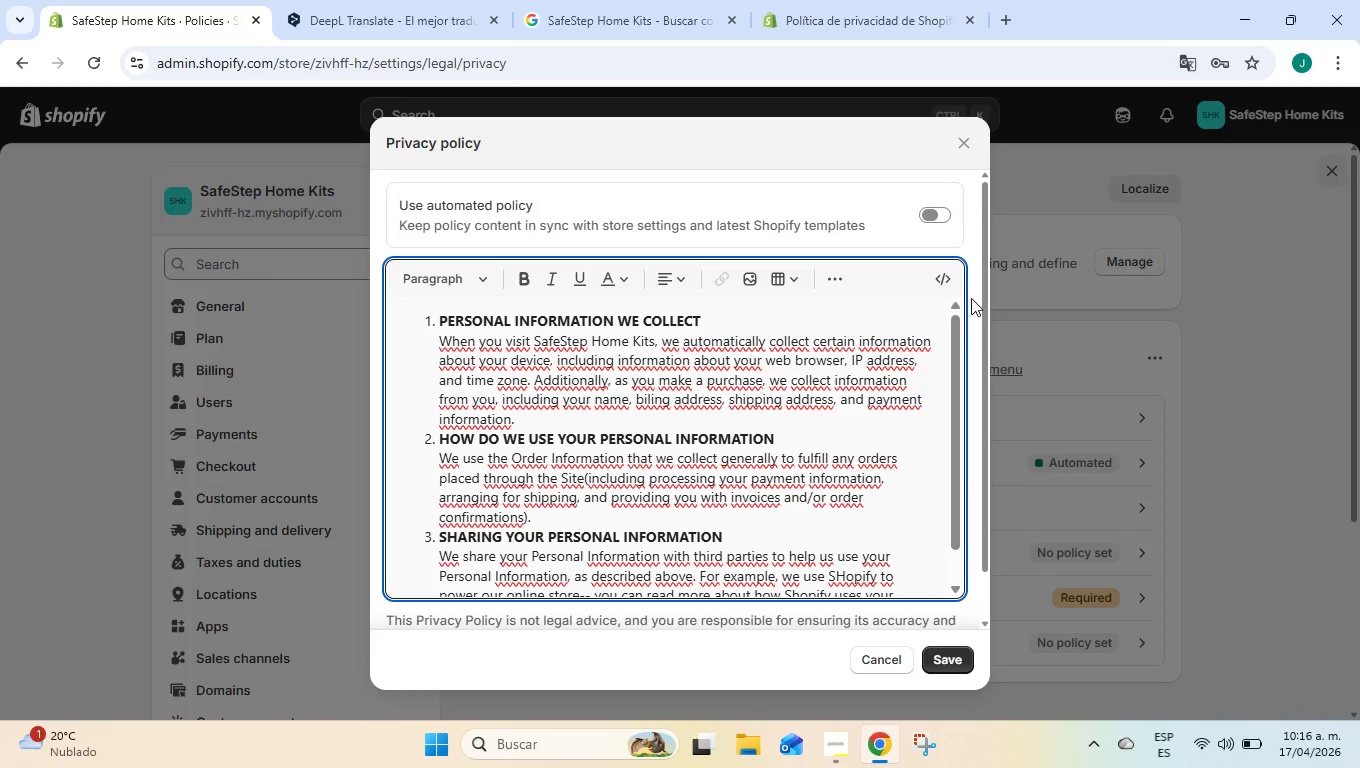 
wait(6.25)
 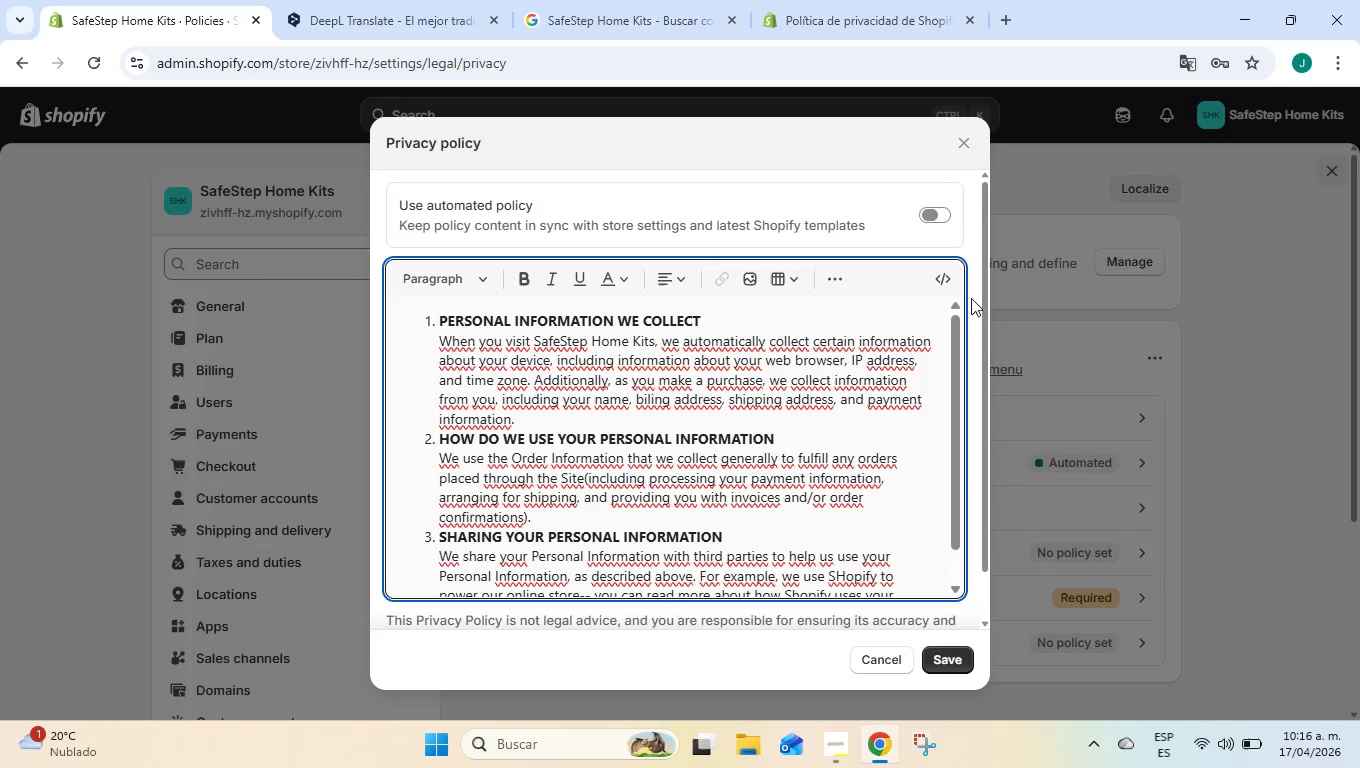 
left_click_drag(start_coordinate=[961, 359], to_coordinate=[952, 542])
 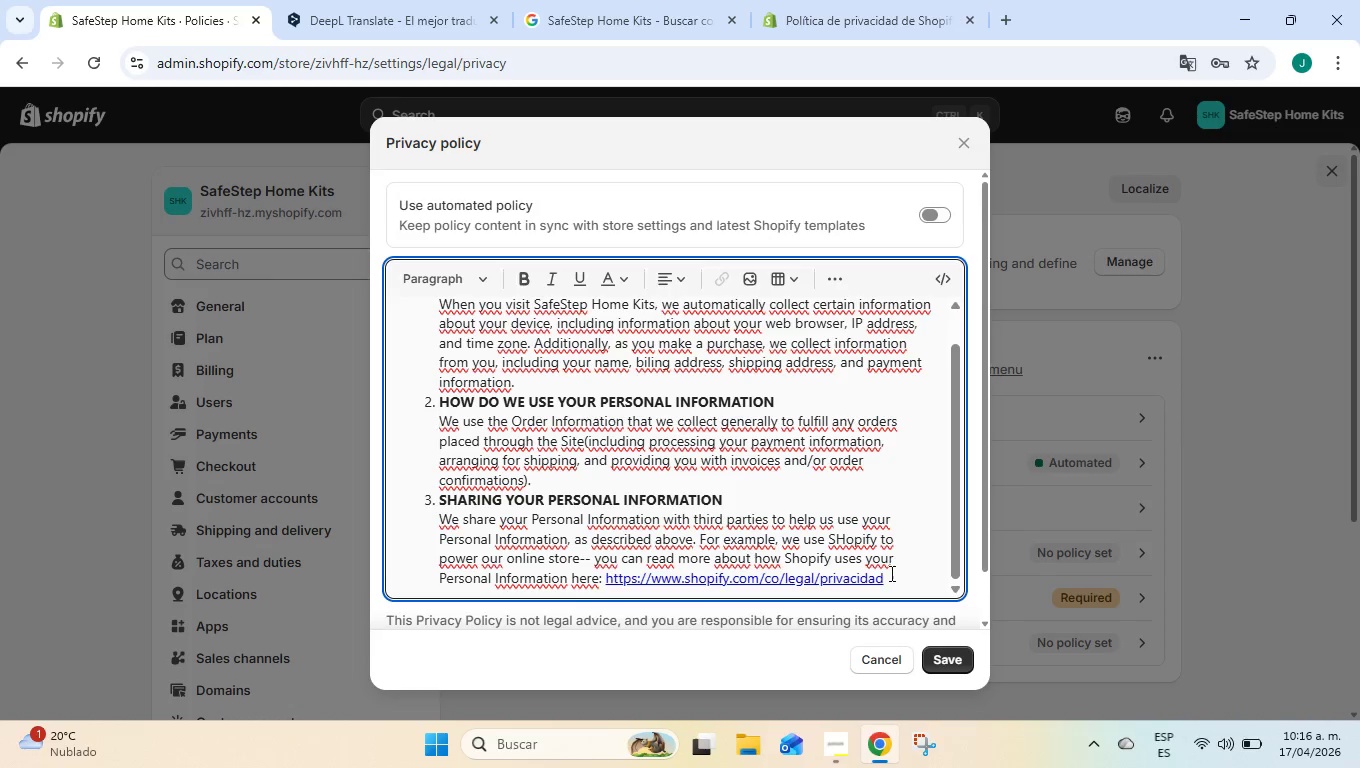 
left_click([890, 574])
 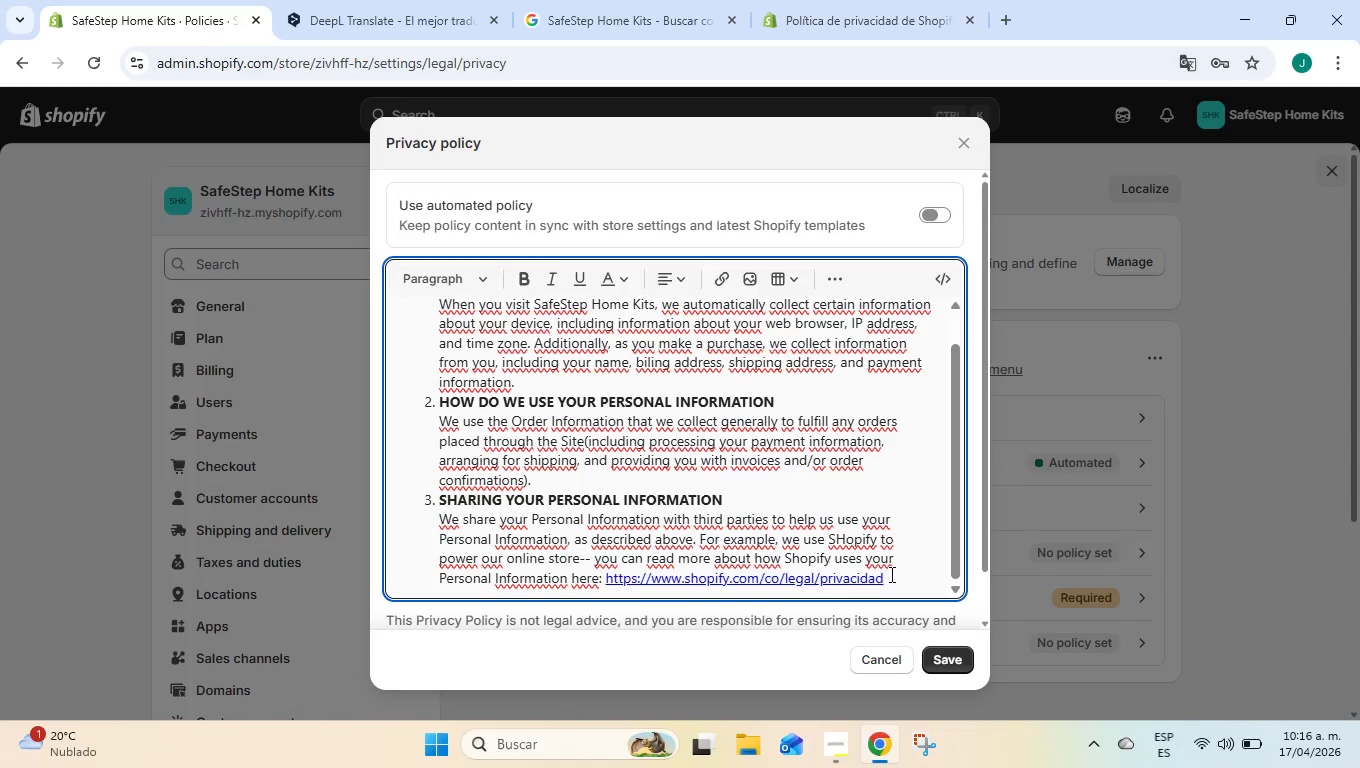 
key(Enter)
 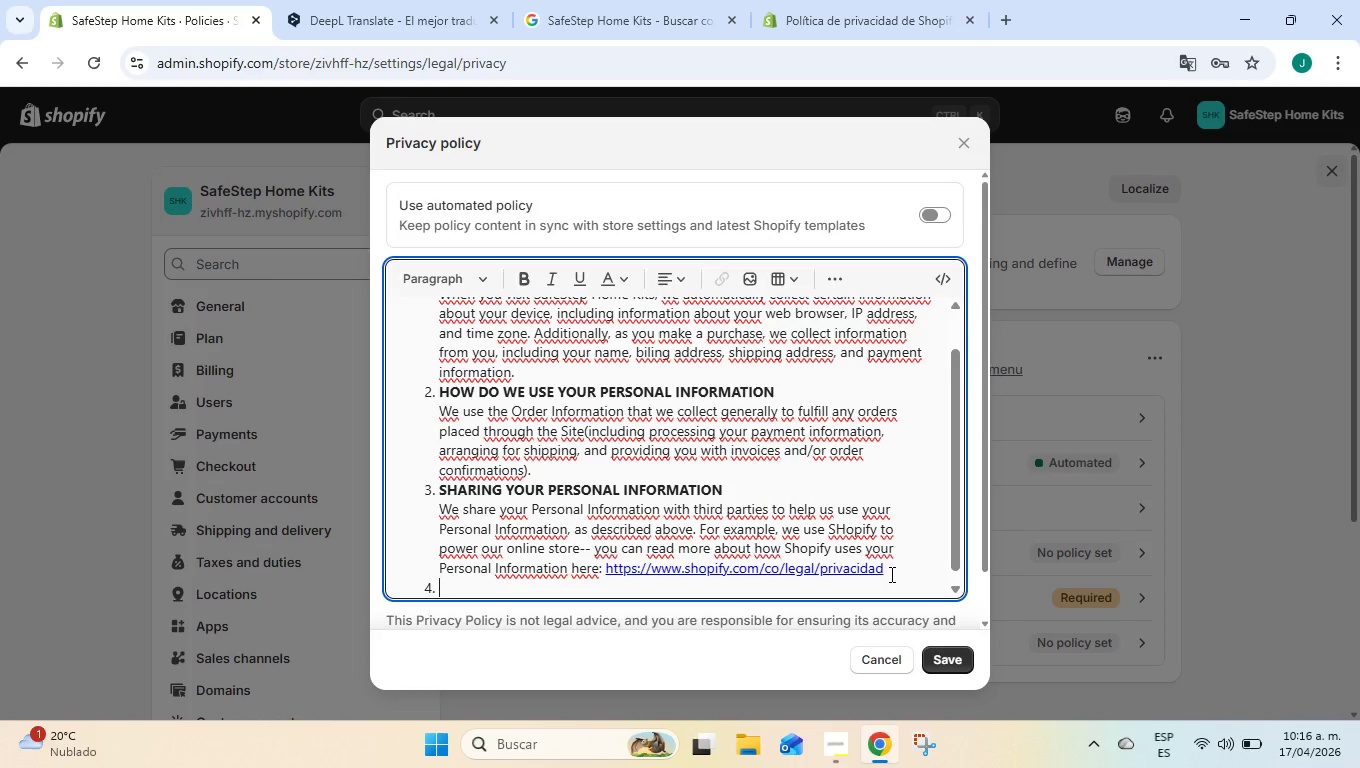 
type(DATA RETENTION)
 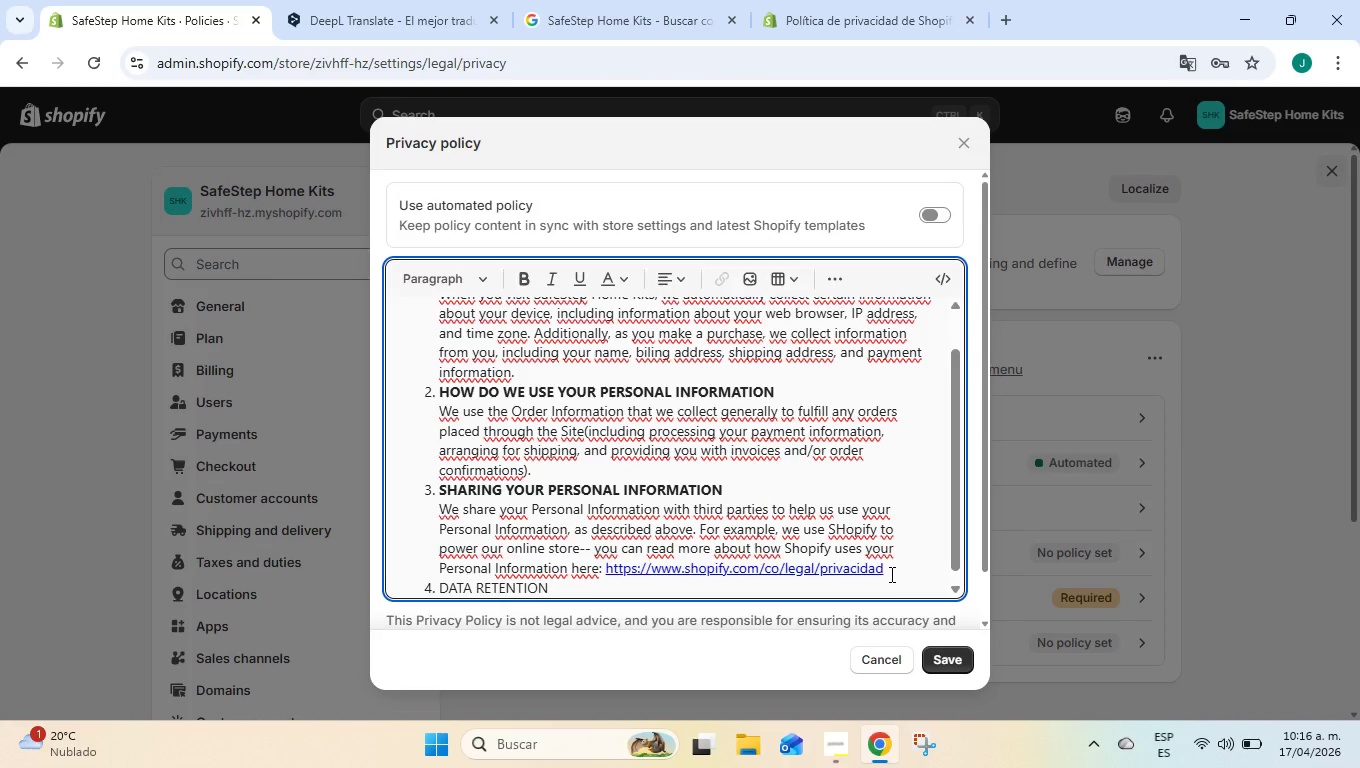 
key(Enter)
 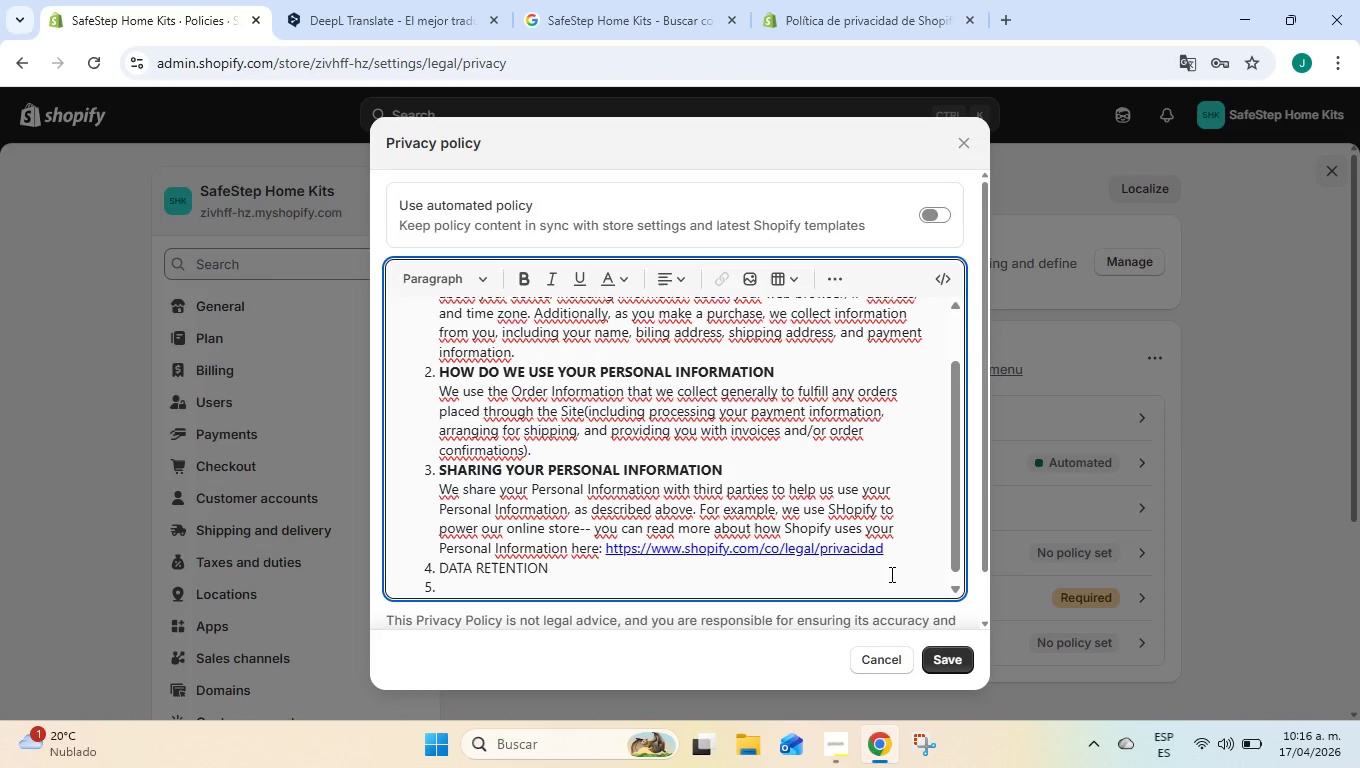 
key(Backspace)
 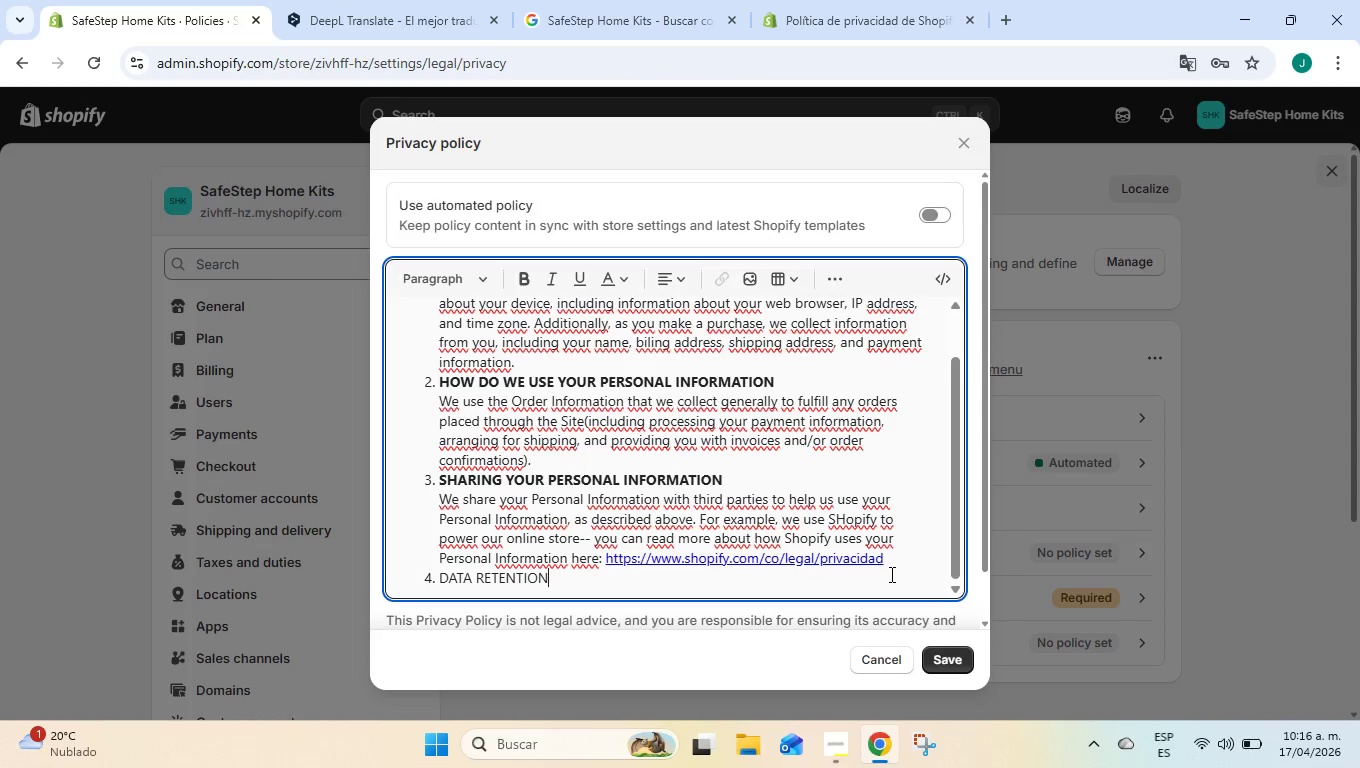 
key(Tab)
 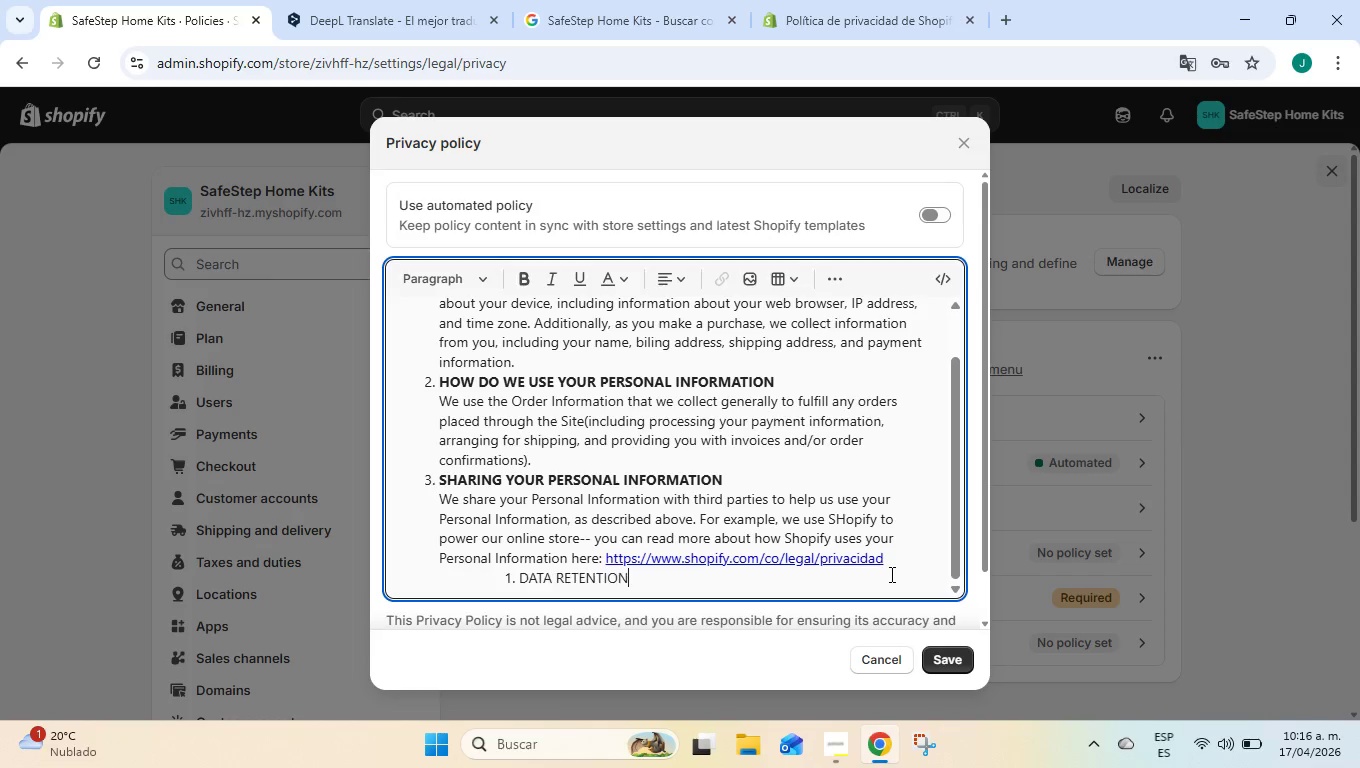 
key(Tab)
 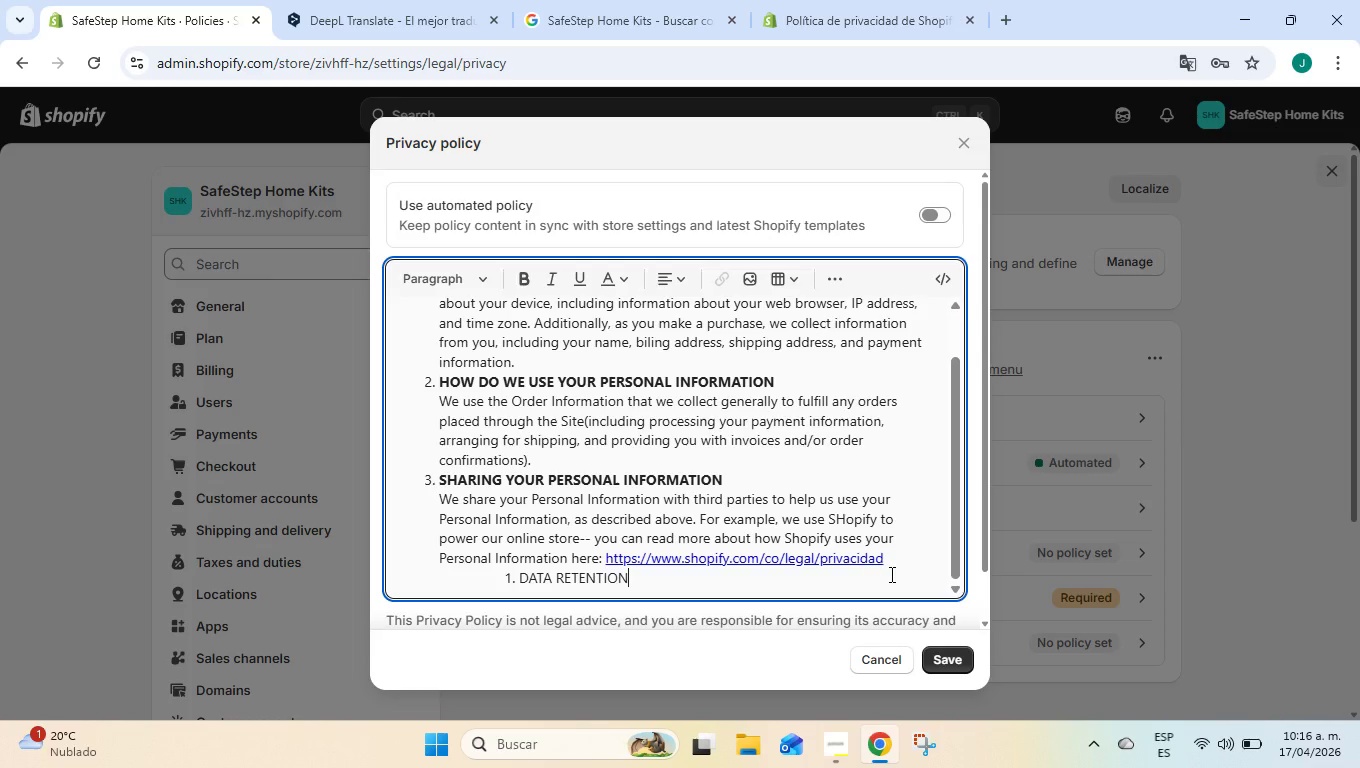 
key(Shift+Tab)
 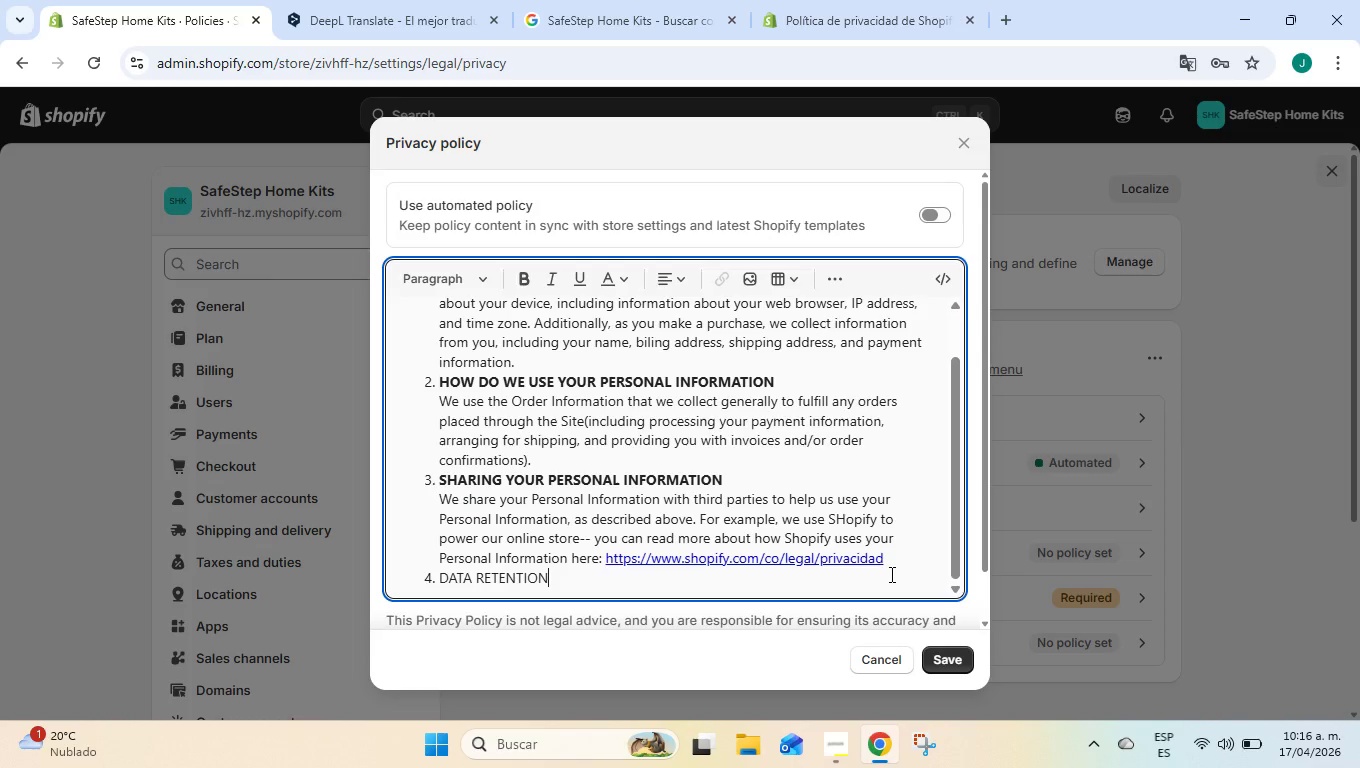 
key(Shift+Tab)
 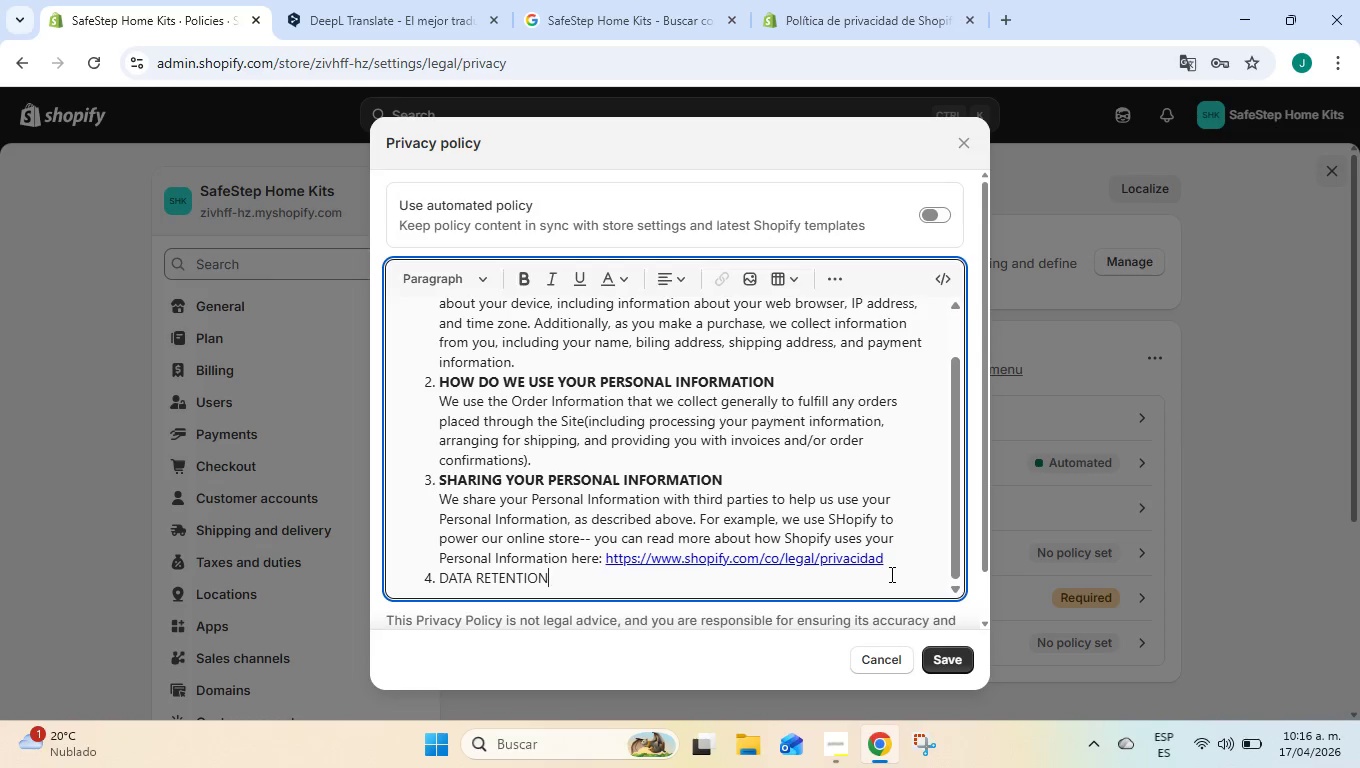 
hold_key(key=Space, duration=1.5)
 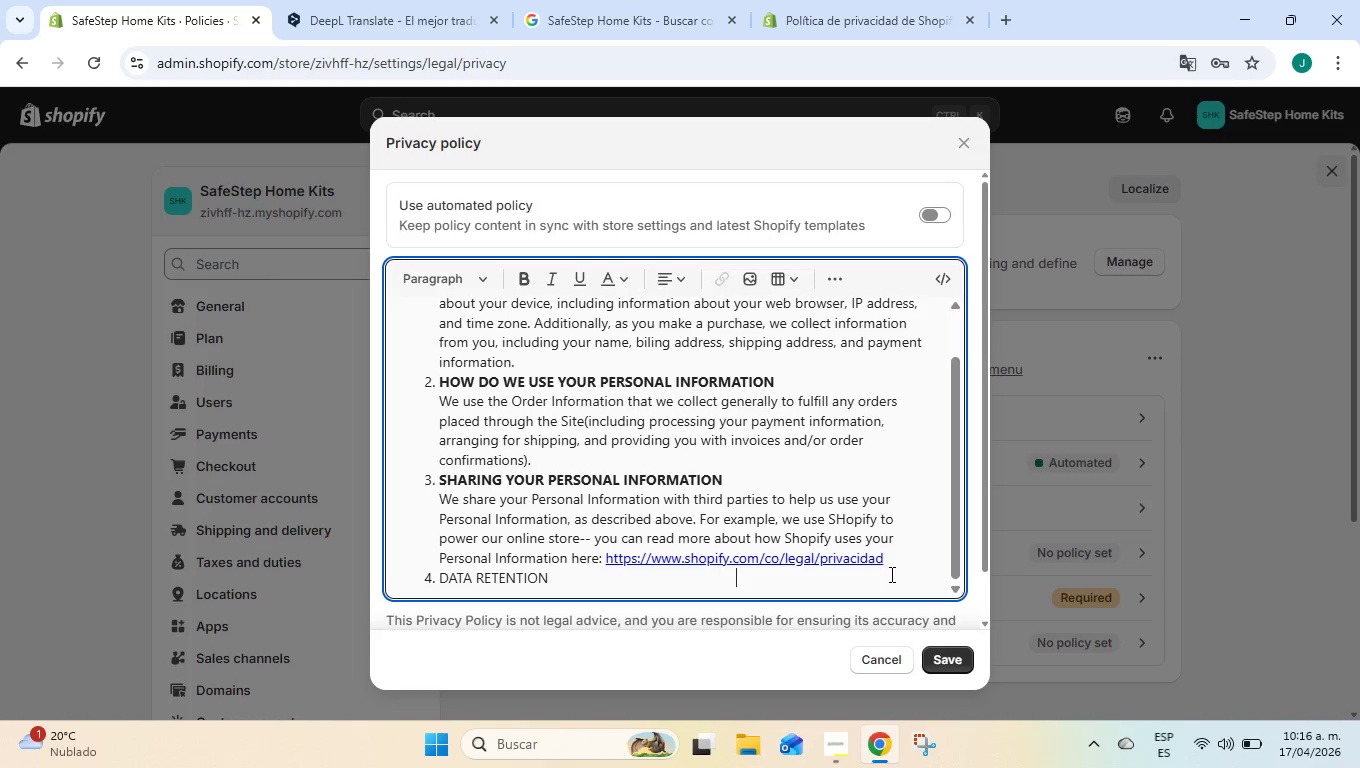 
hold_key(key=Space, duration=1.52)
 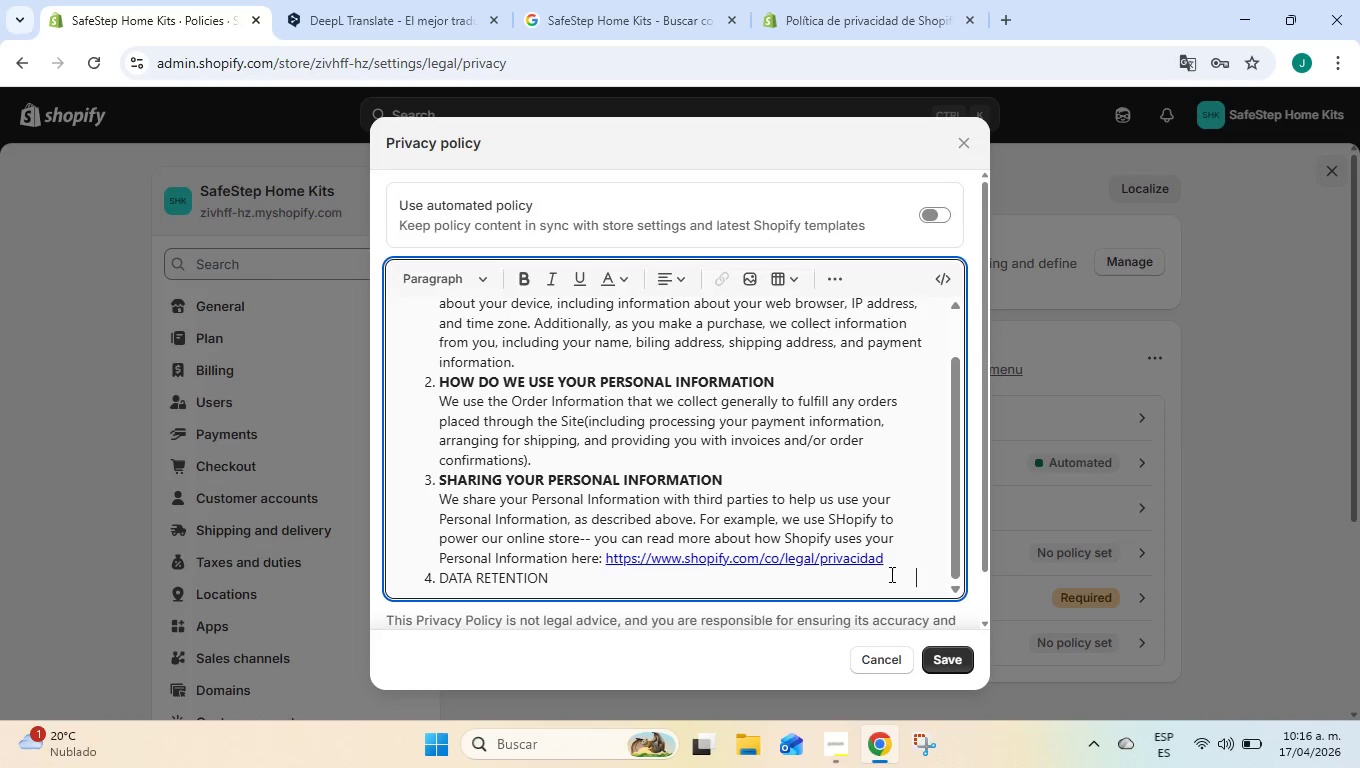 
hold_key(key=Space, duration=1.22)
 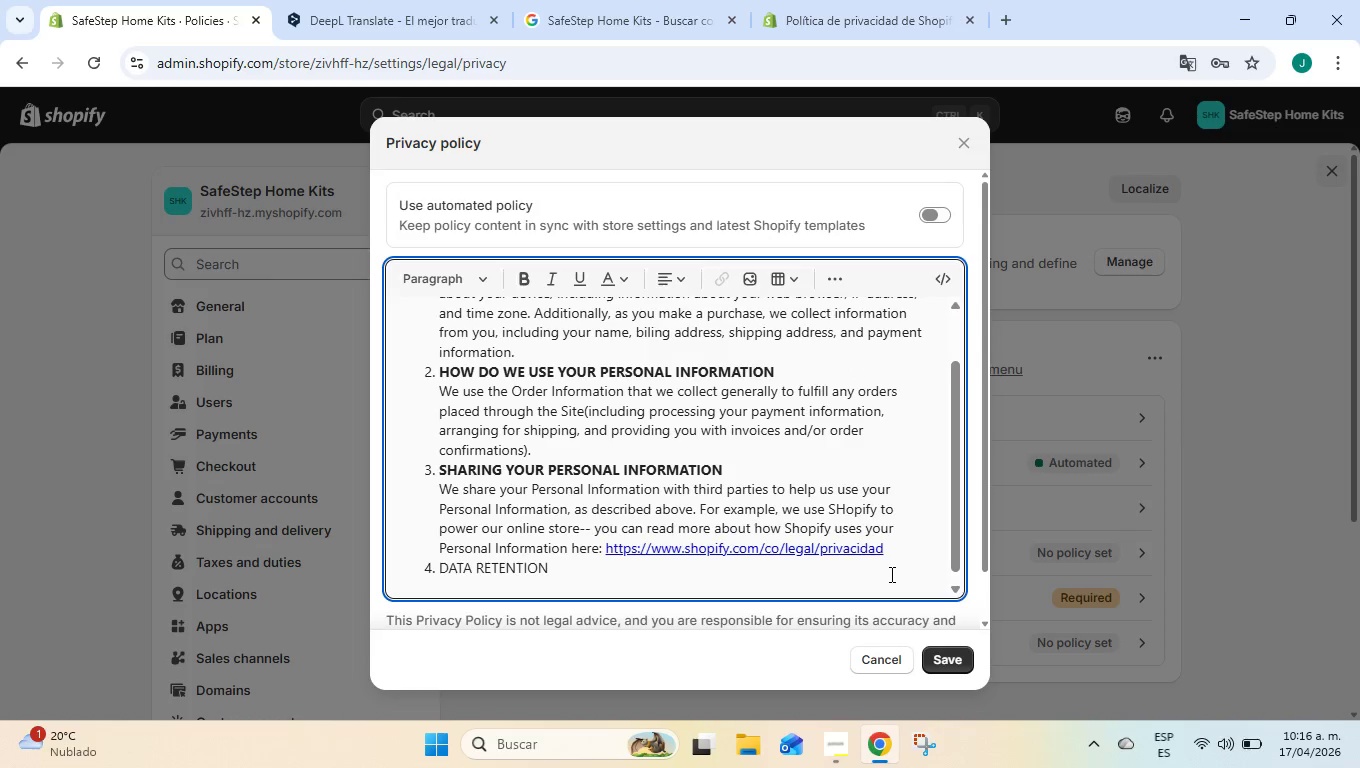 
key(Backspace)
 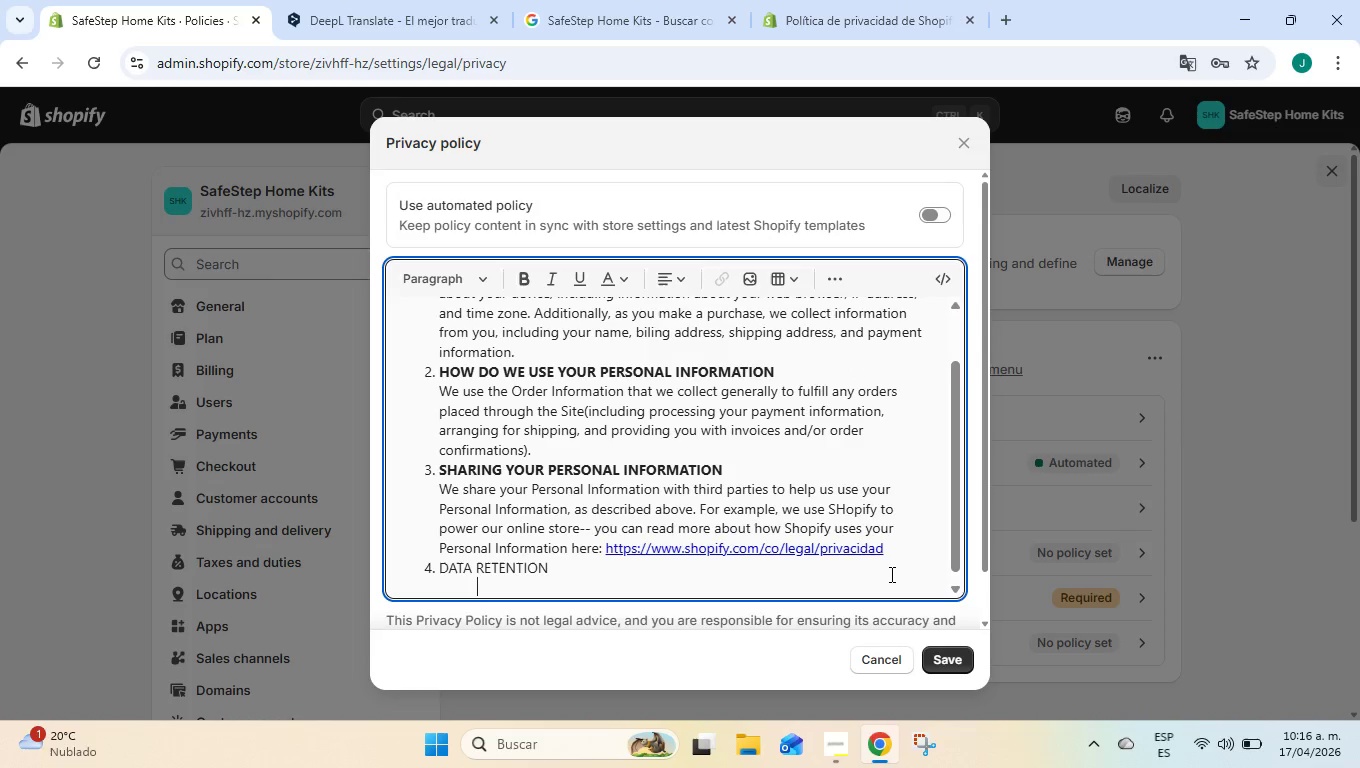 
key(Backspace)
 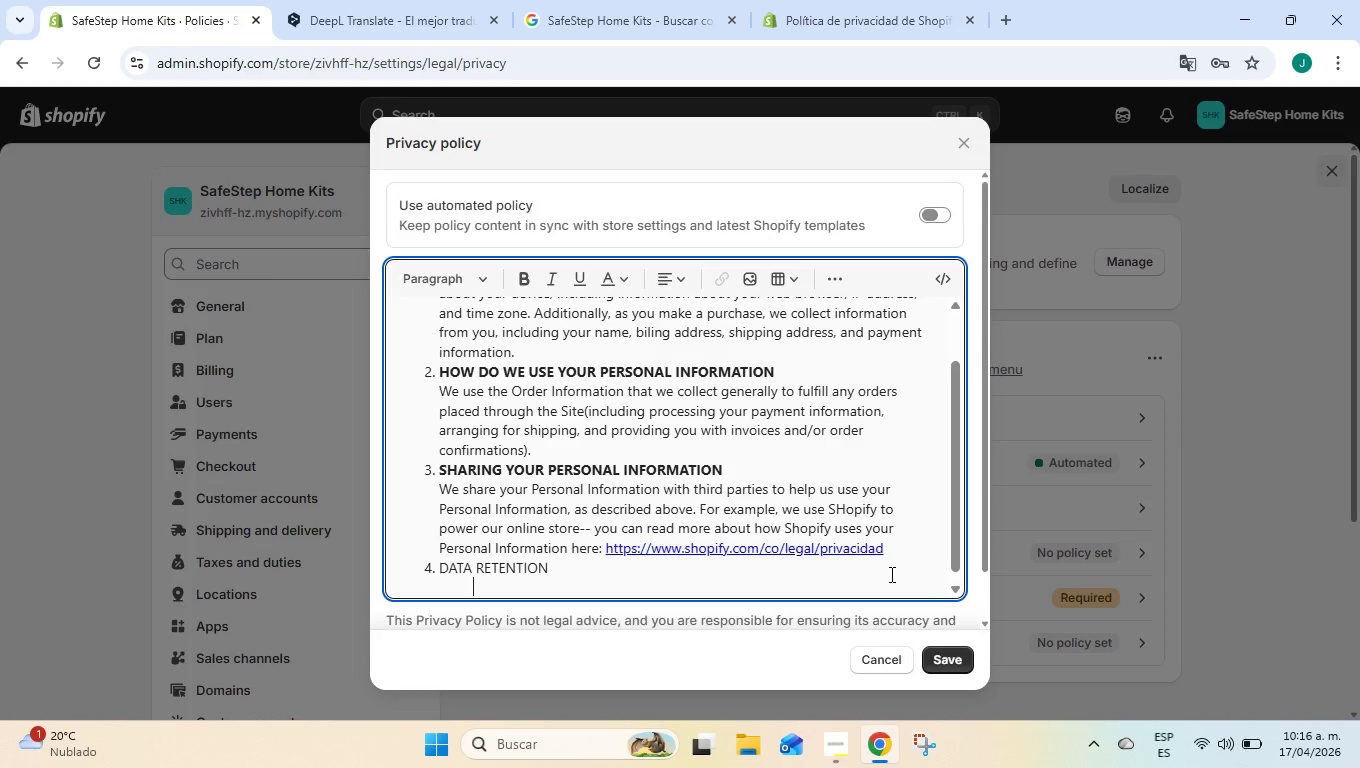 
key(Backspace)
 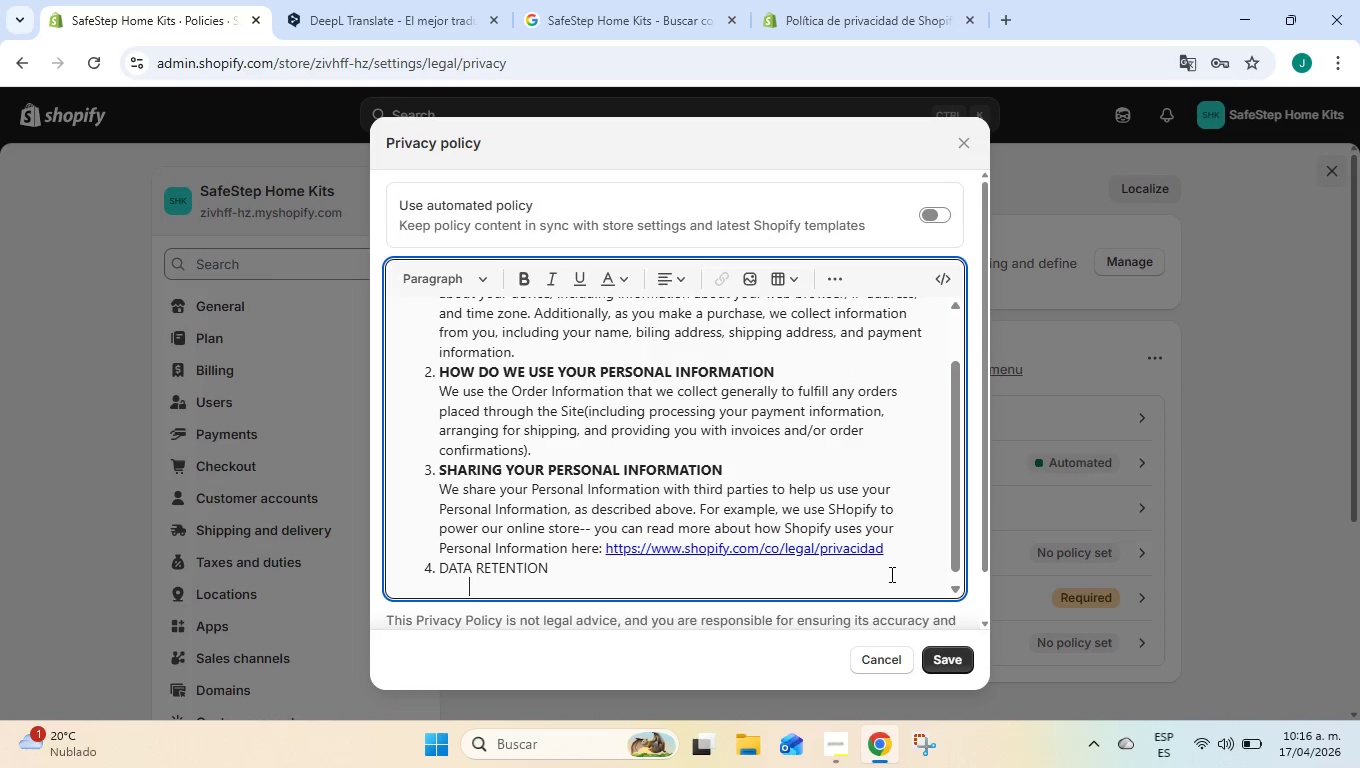 
key(Backspace)
 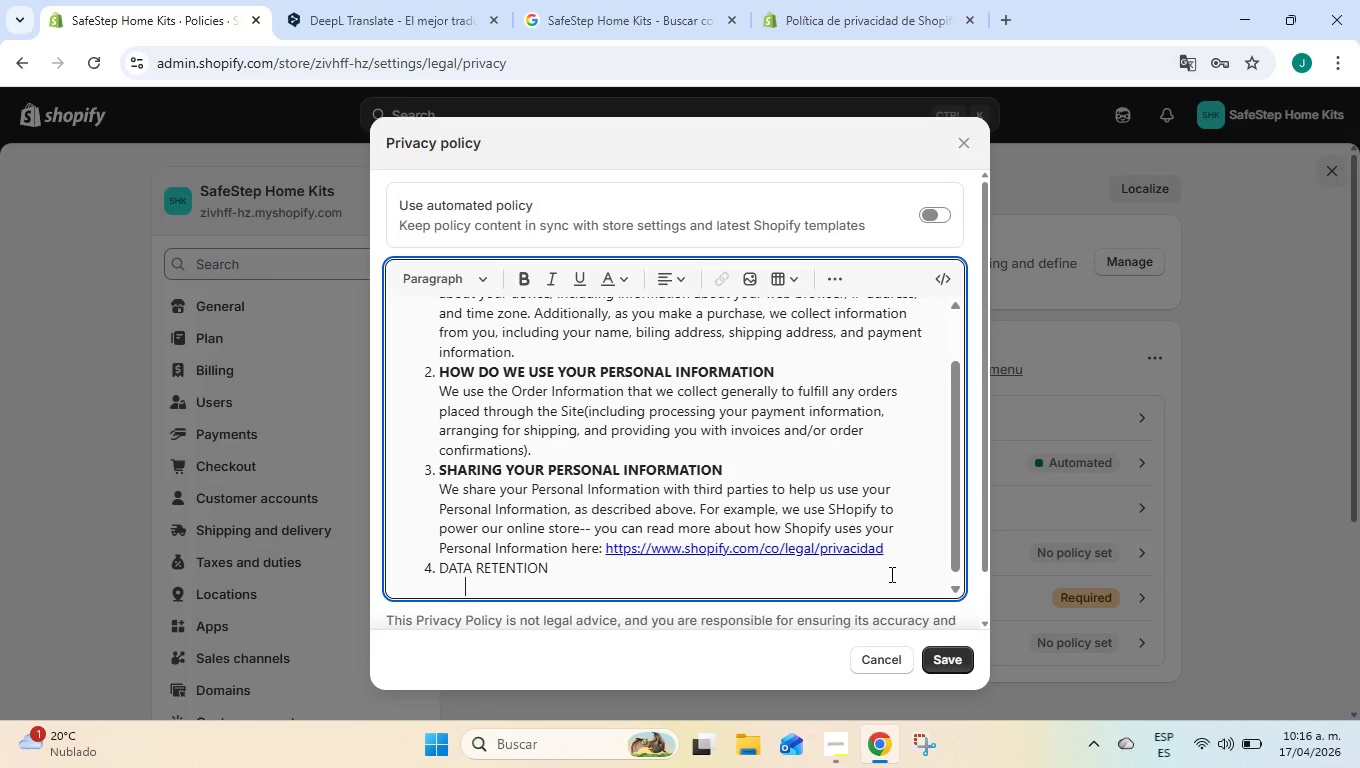 
key(Backspace)
 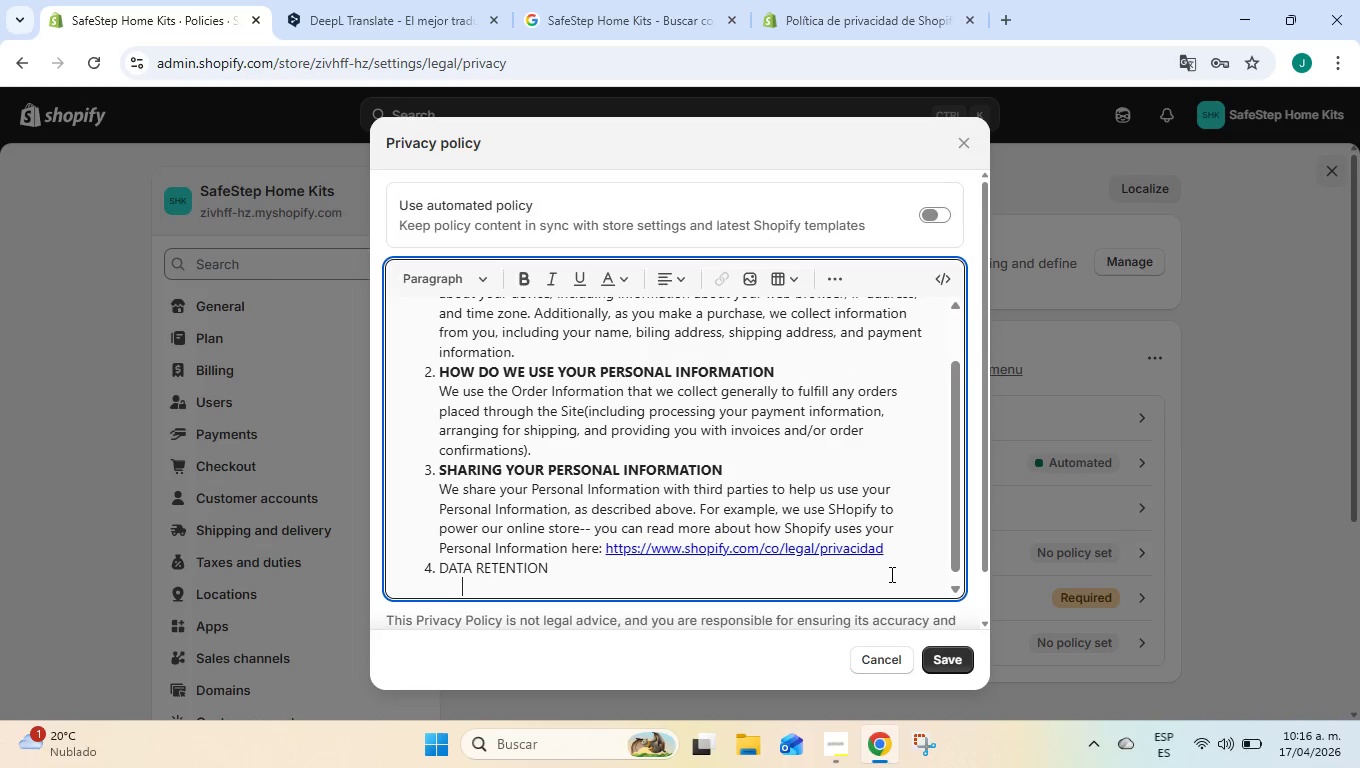 
key(Backspace)
 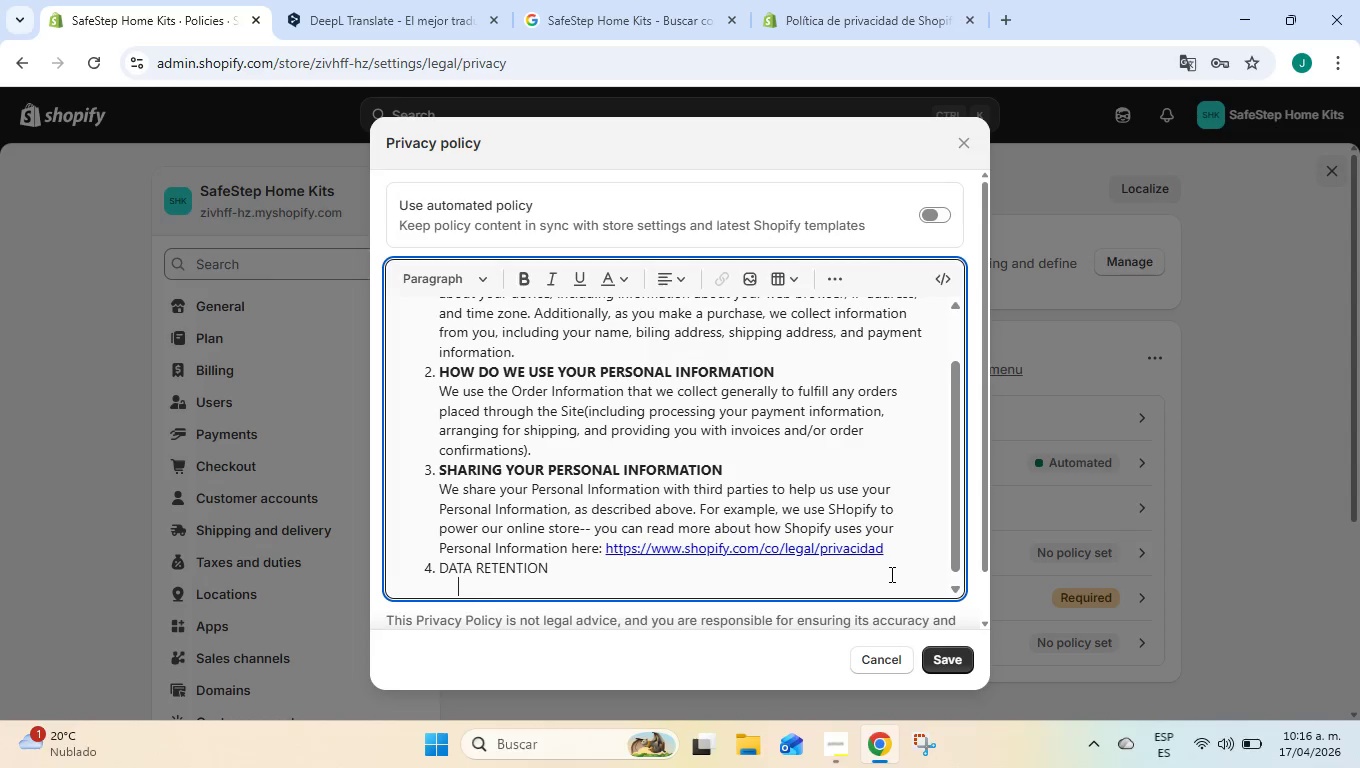 
key(Backspace)
 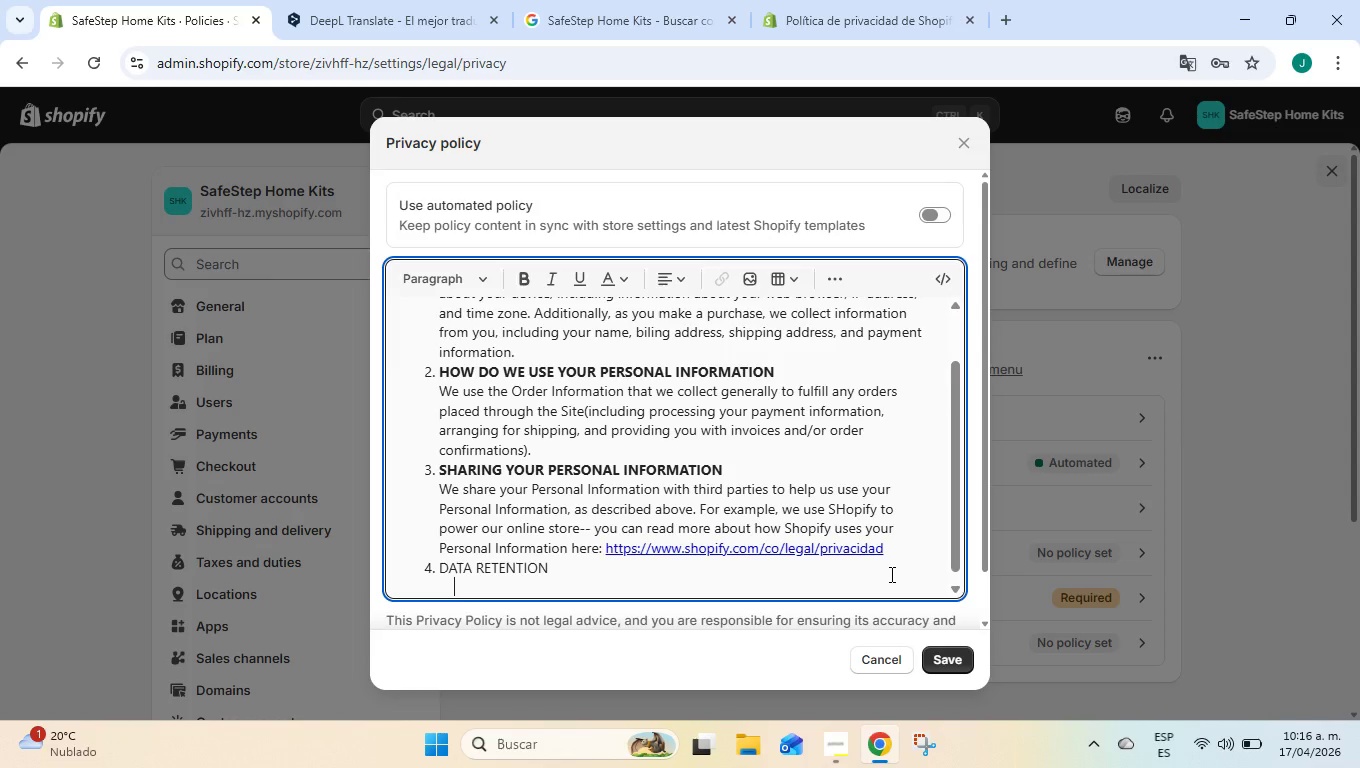 
key(Backspace)
 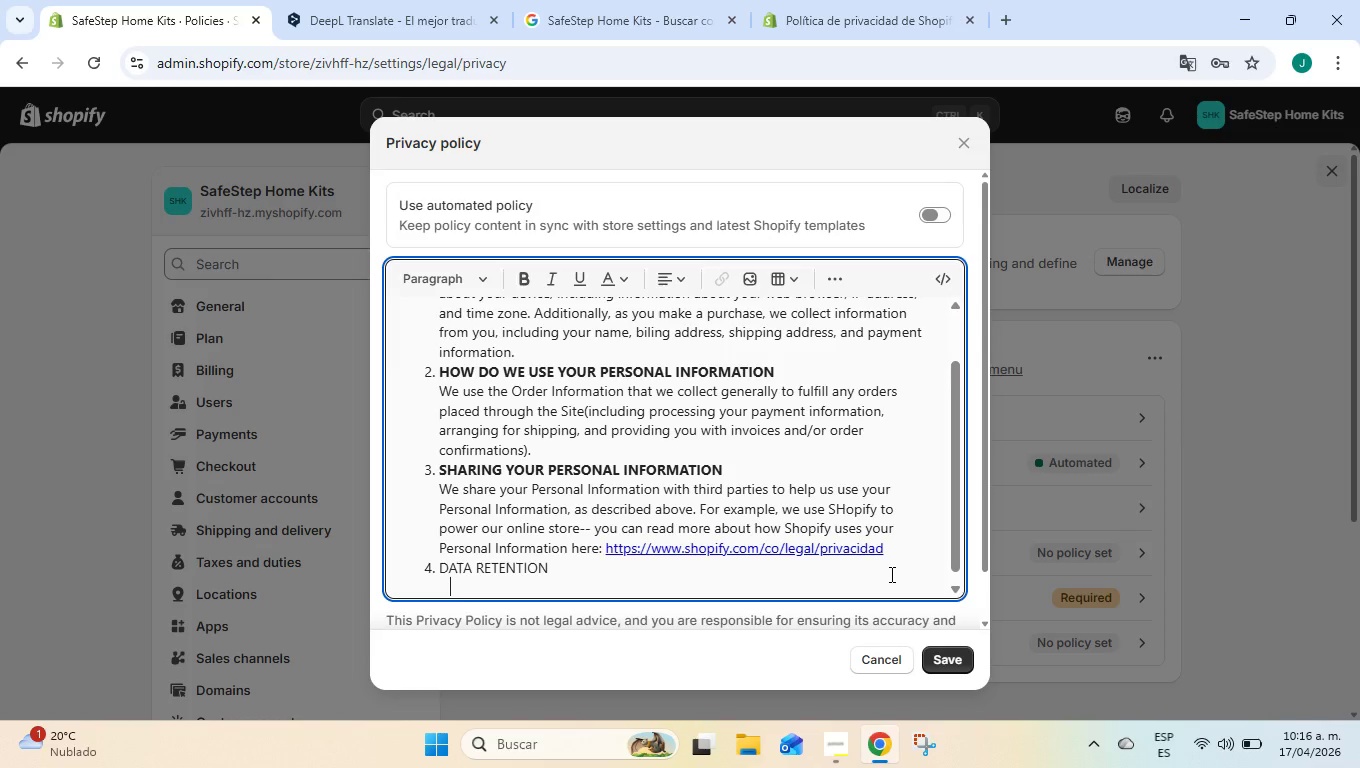 
key(Backspace)
 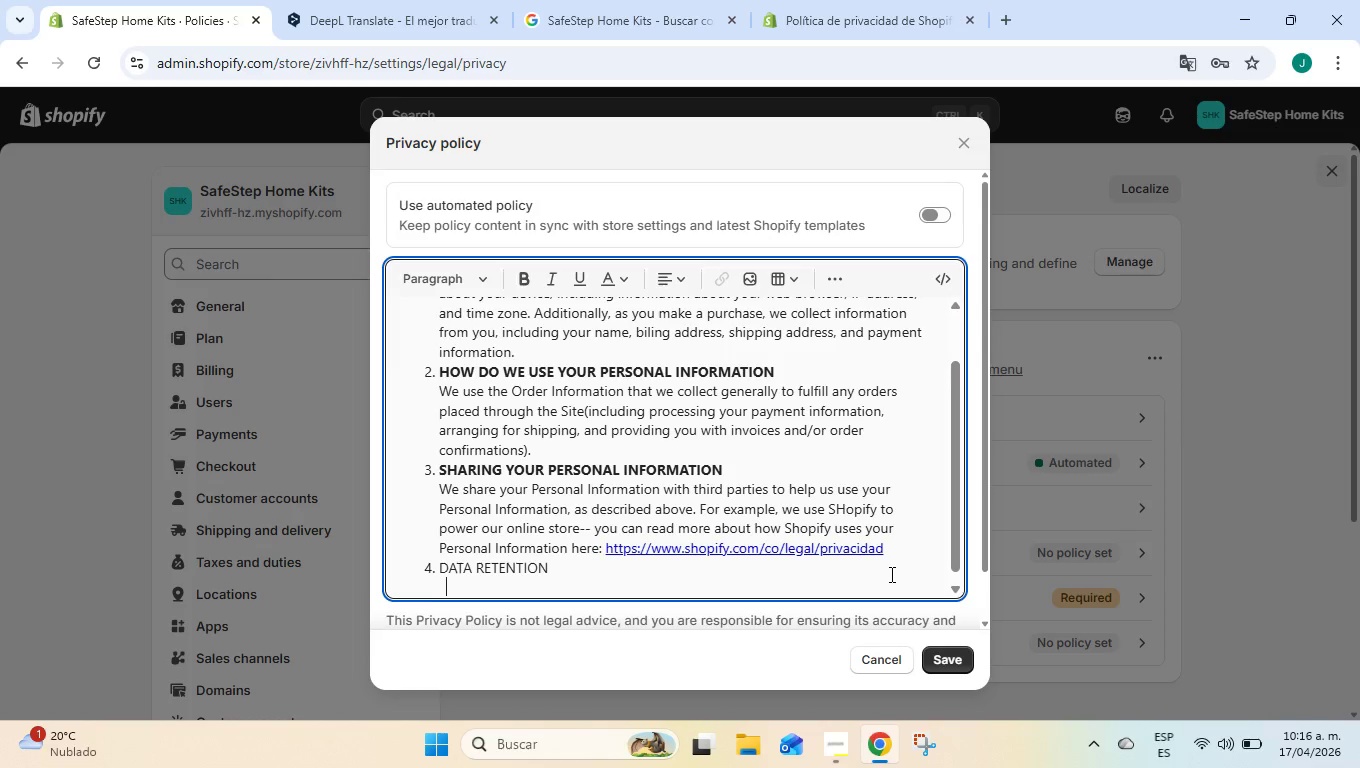 
key(Backspace)
 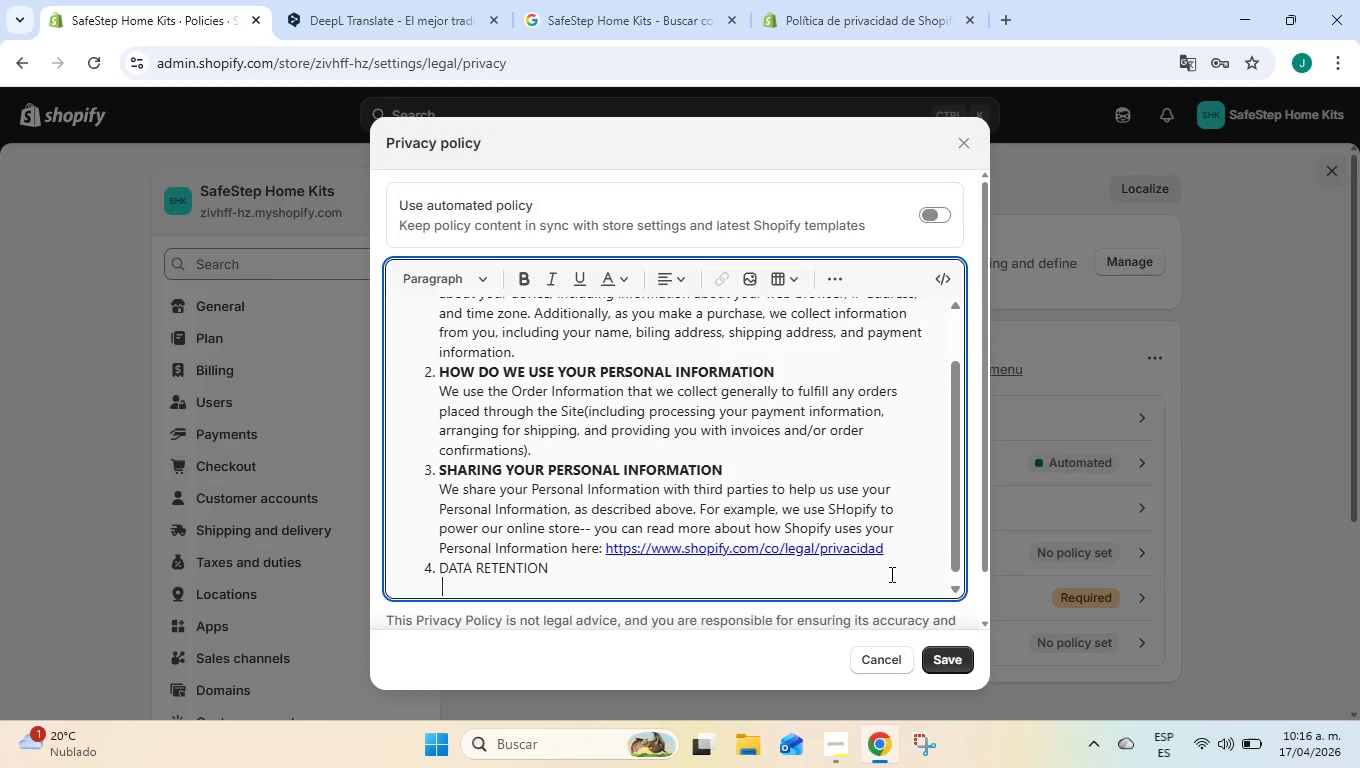 
key(Backspace)
 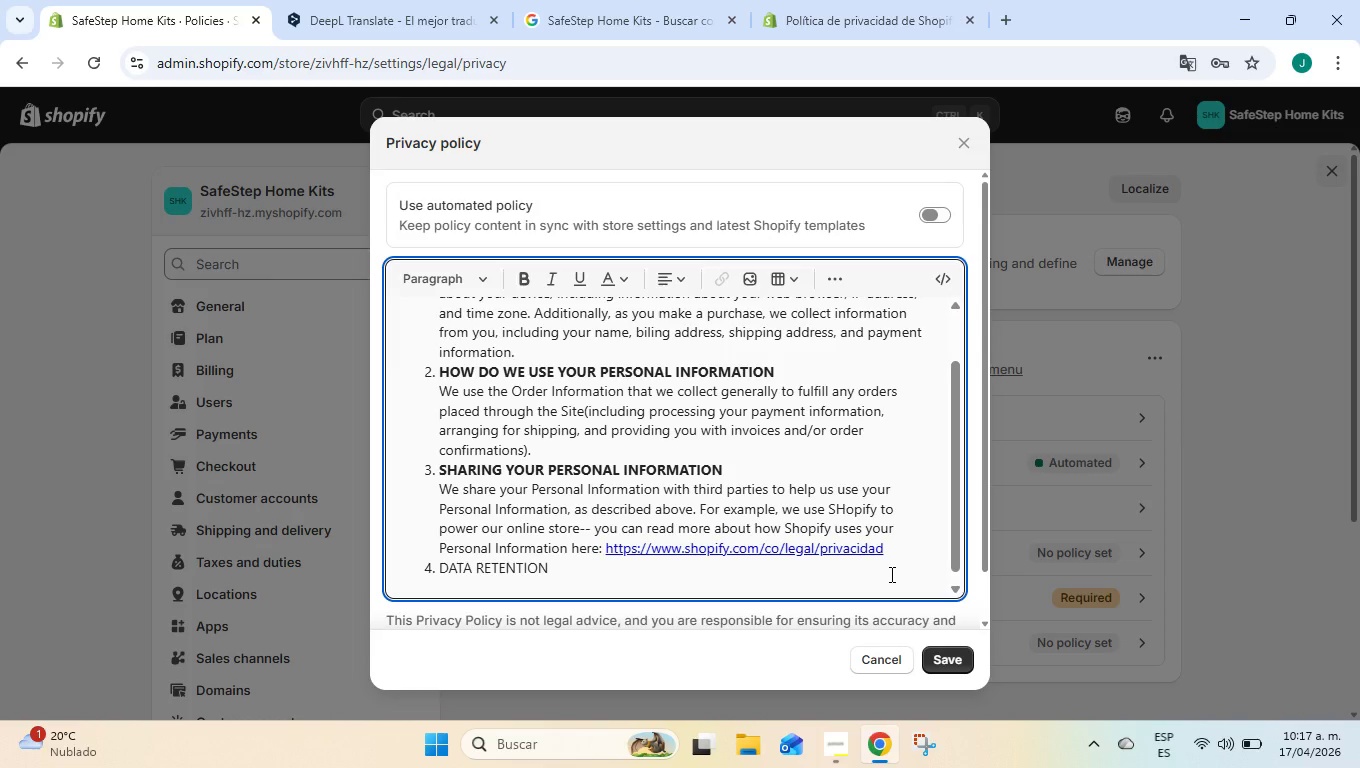 
type(wH)
key(Backspace)
key(Backspace)
type(Wehn)
key(Backspace)
key(Backspace)
key(Backspace)
type(hen uou)
key(Backspace)
key(Backspace)
key(Backspace)
type(you place an order through the Site, we will maintain your Order Information for our records unless and until you ask us to delete this information.)
 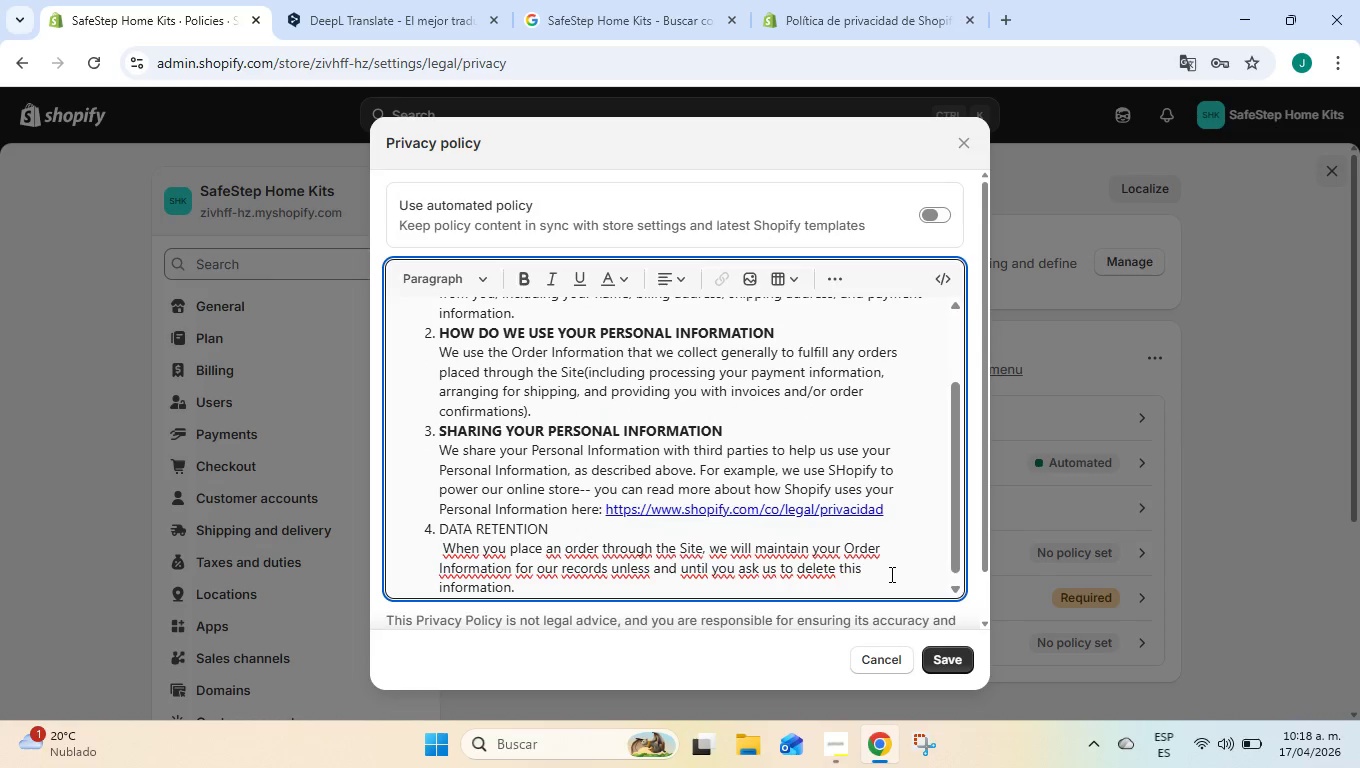 
key(ArrowUp)
 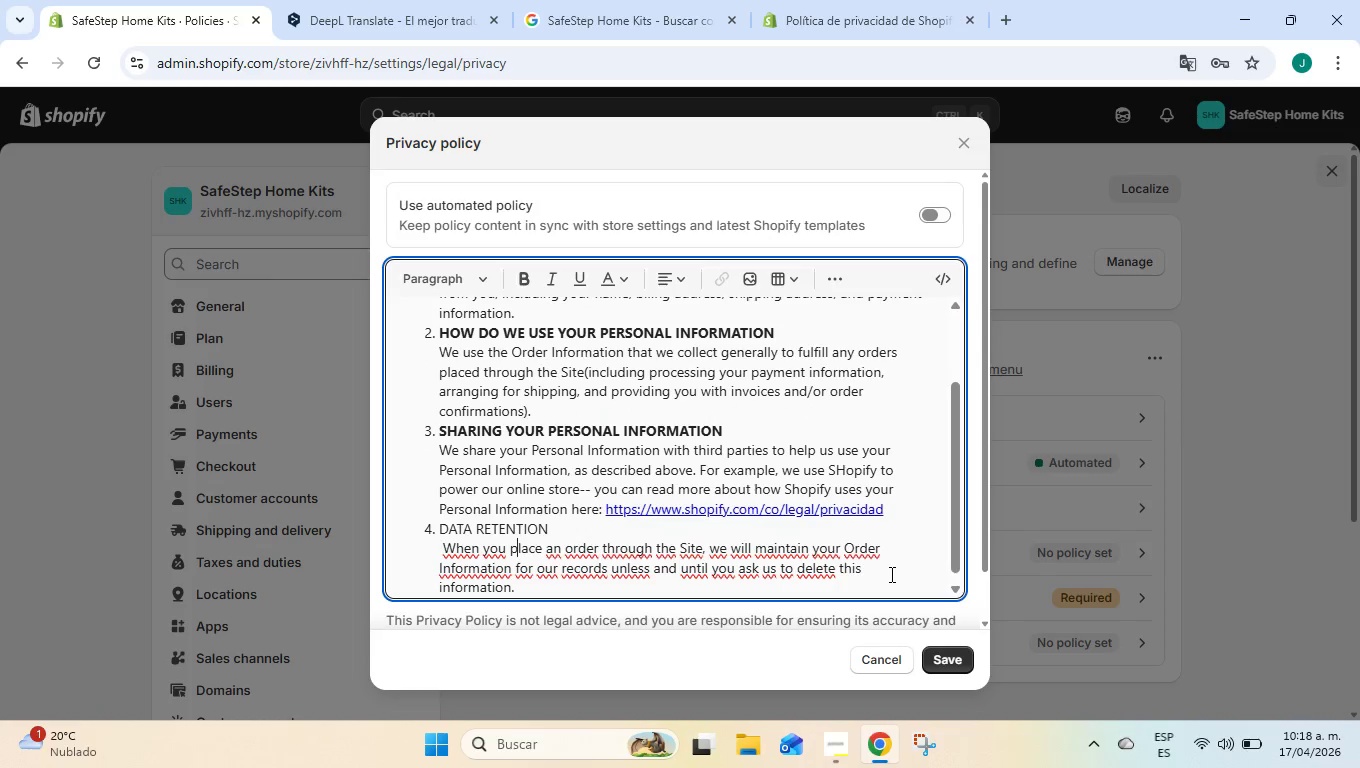 
key(ArrowUp)
 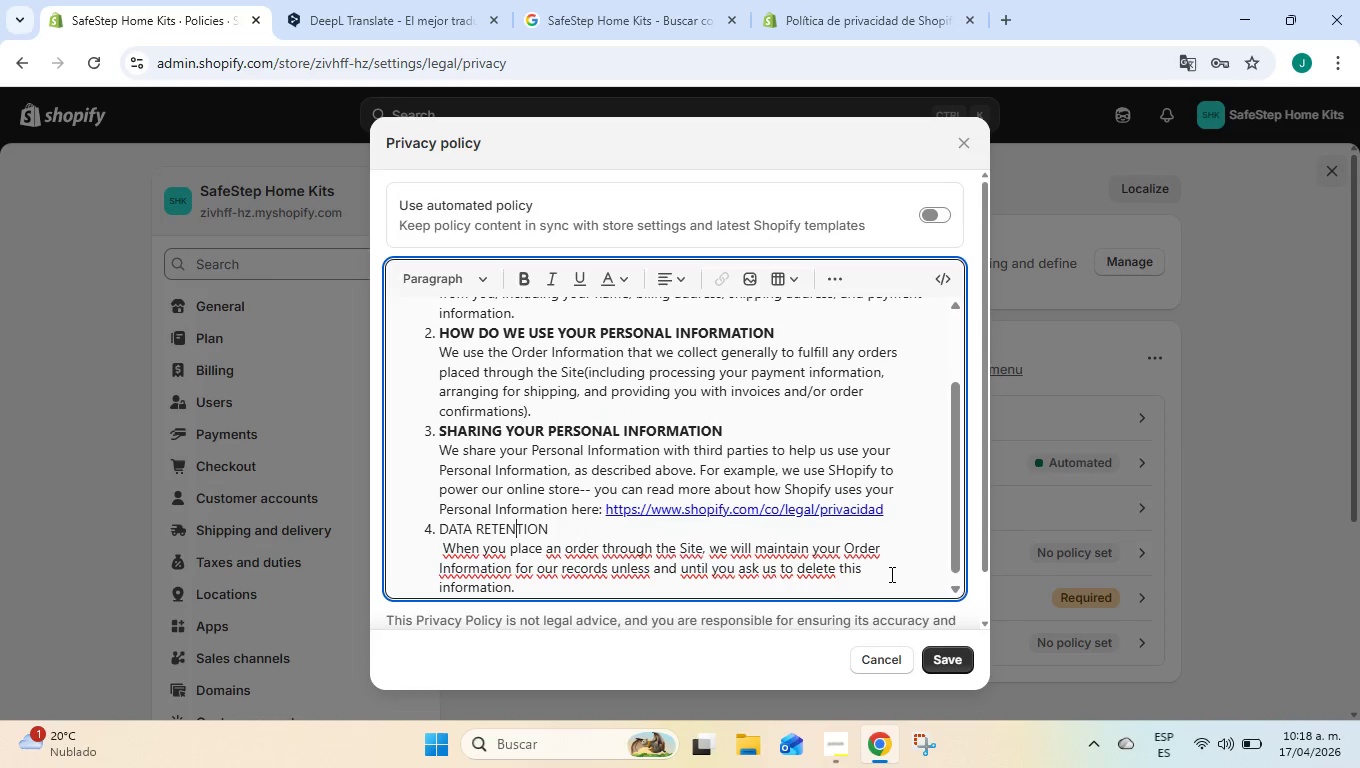 
key(ArrowUp)
 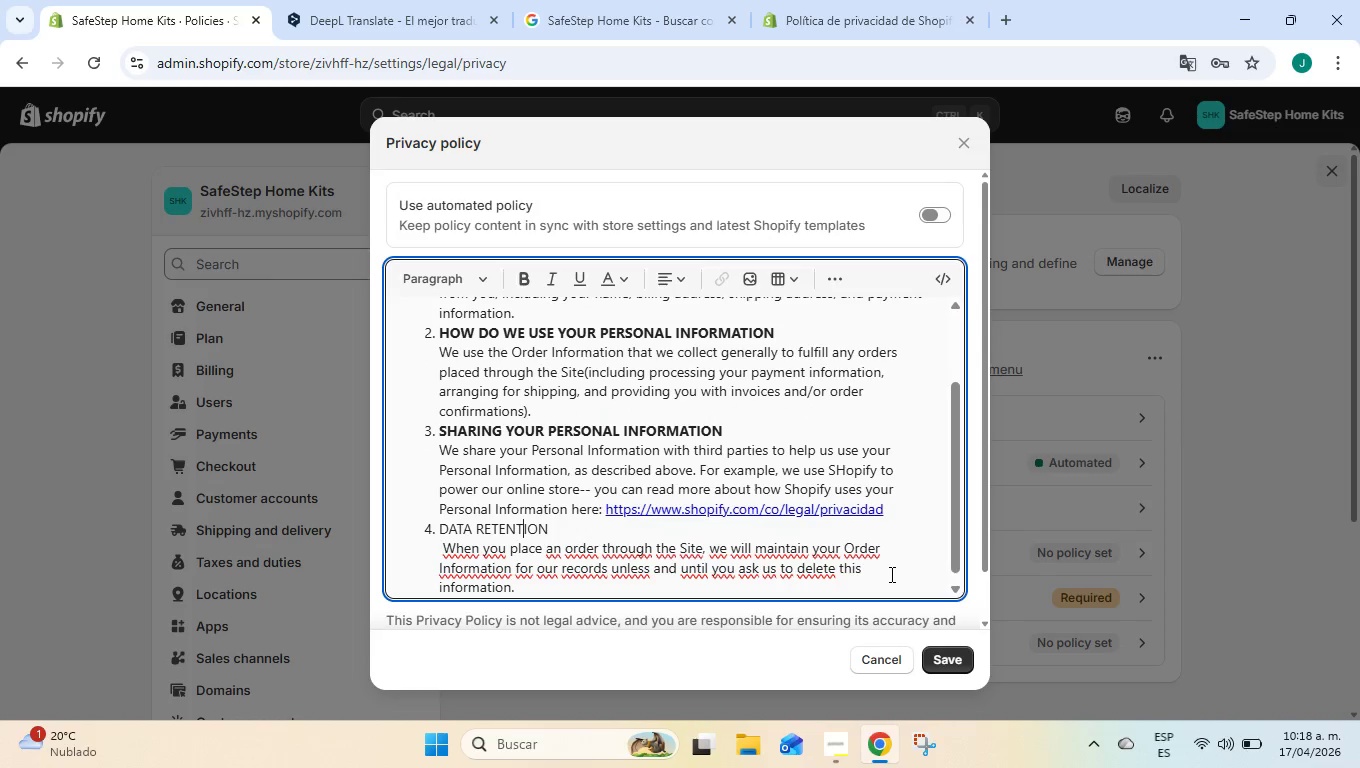 
hold_key(key=ArrowRight, duration=0.61)
 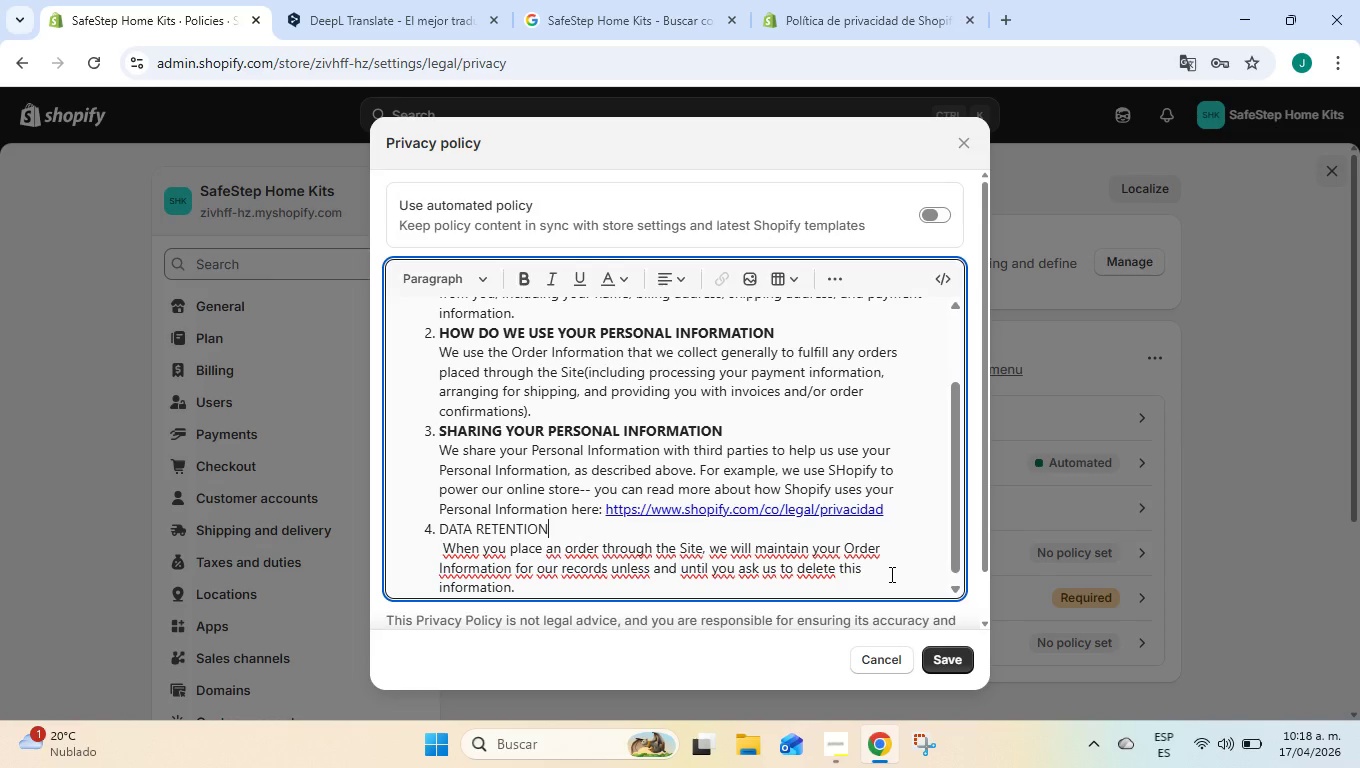 
hold_key(key=ShiftLeft, duration=1.62)
 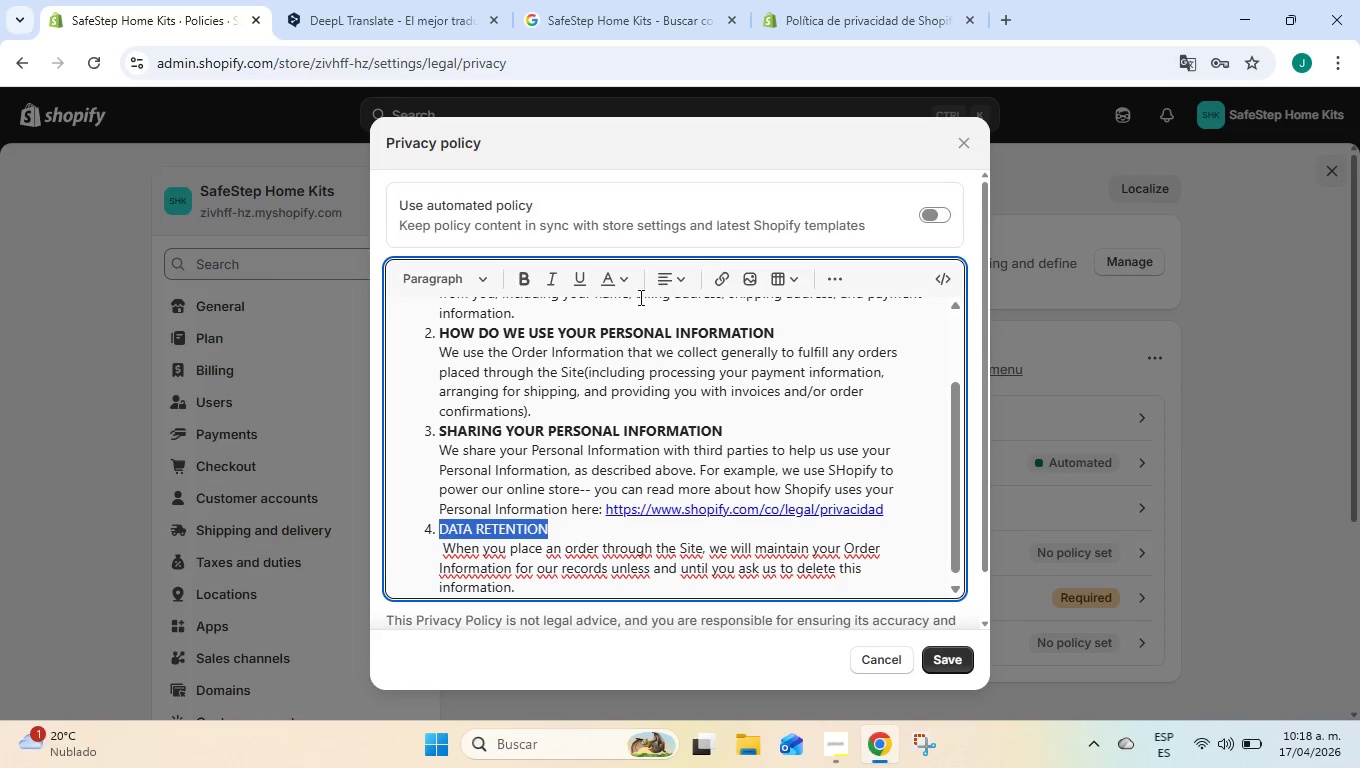 
hold_key(key=ArrowLeft, duration=0.92)
 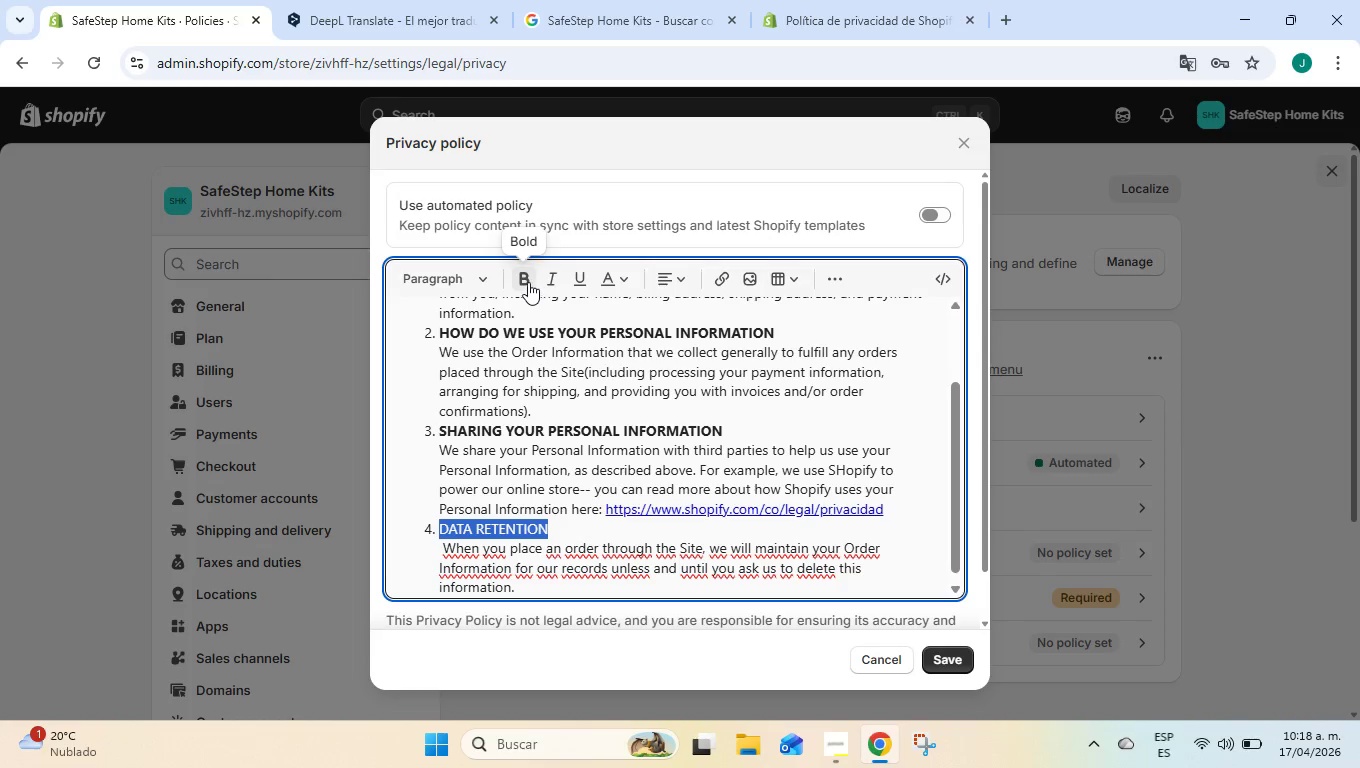 
left_click([528, 282])
 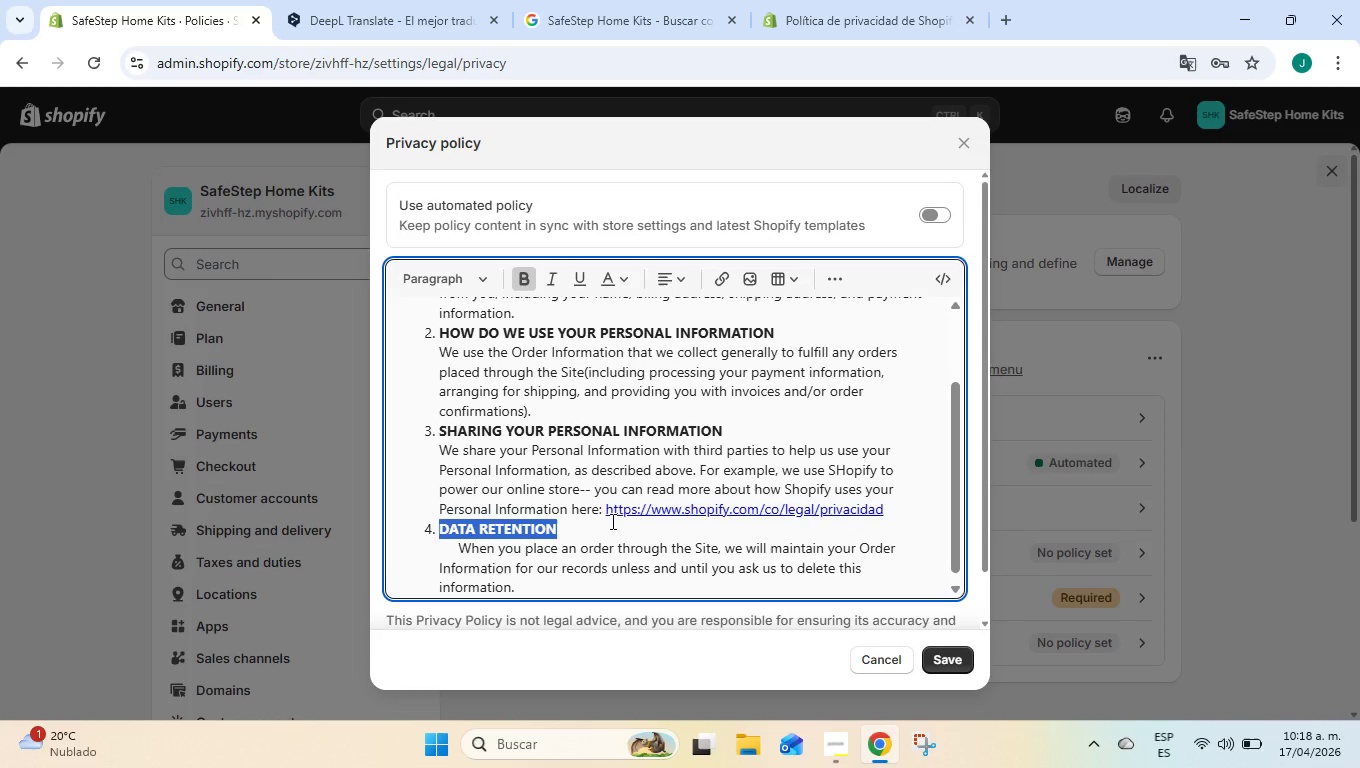 
left_click([611, 521])
 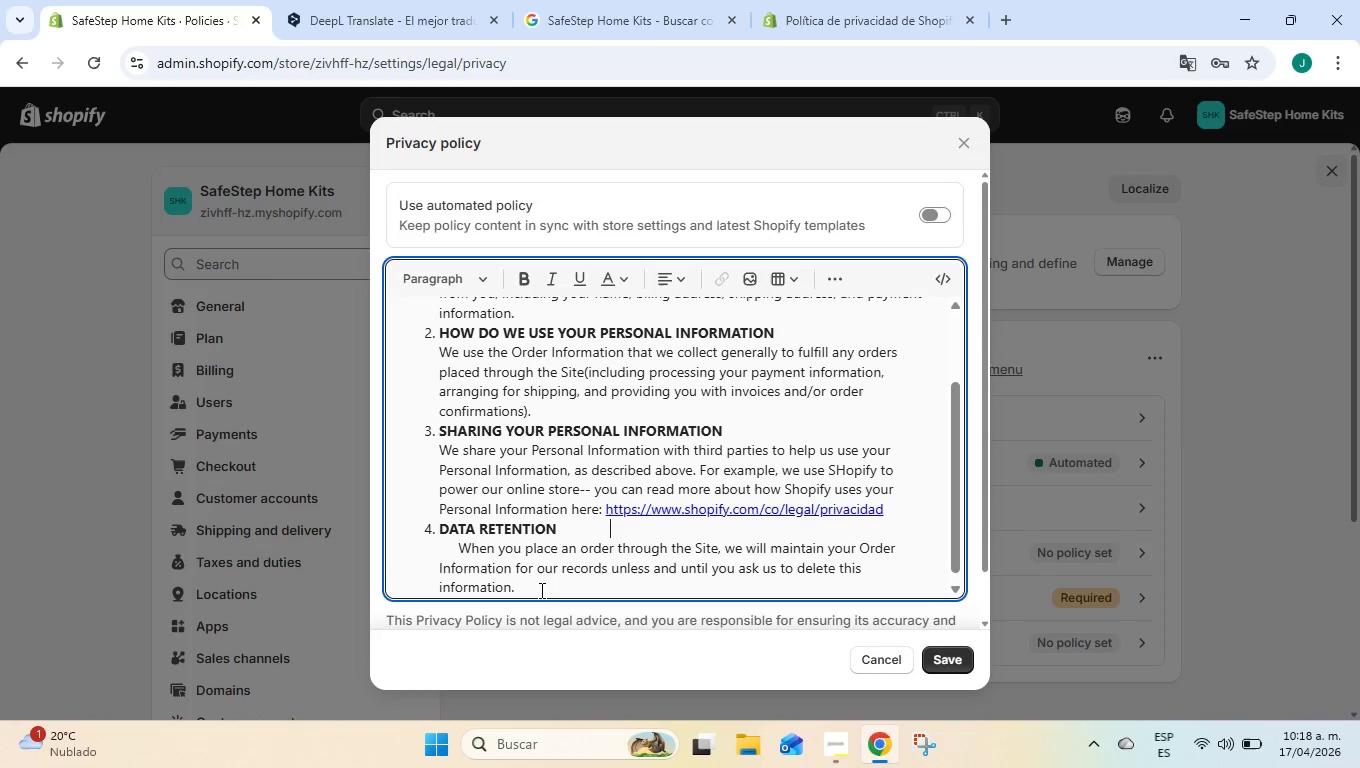 
left_click([540, 590])
 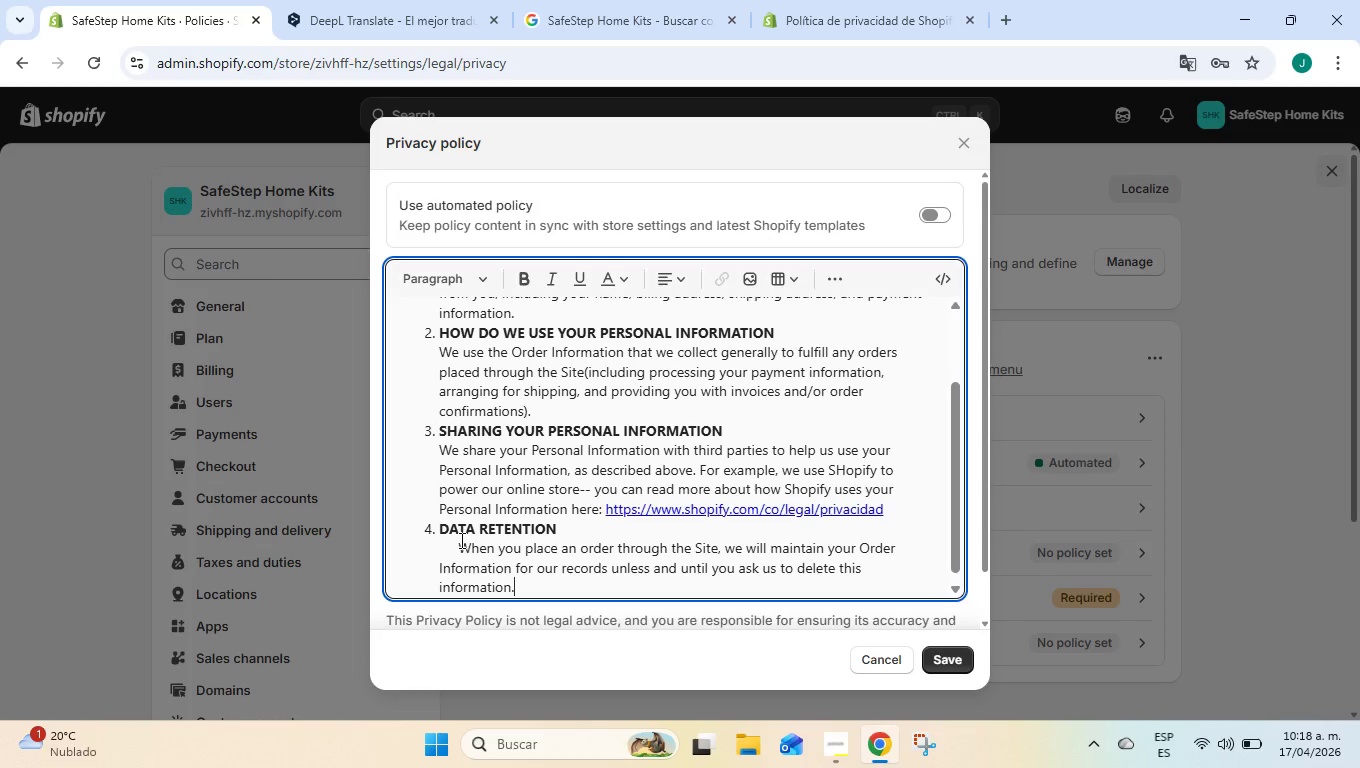 
left_click([460, 540])
 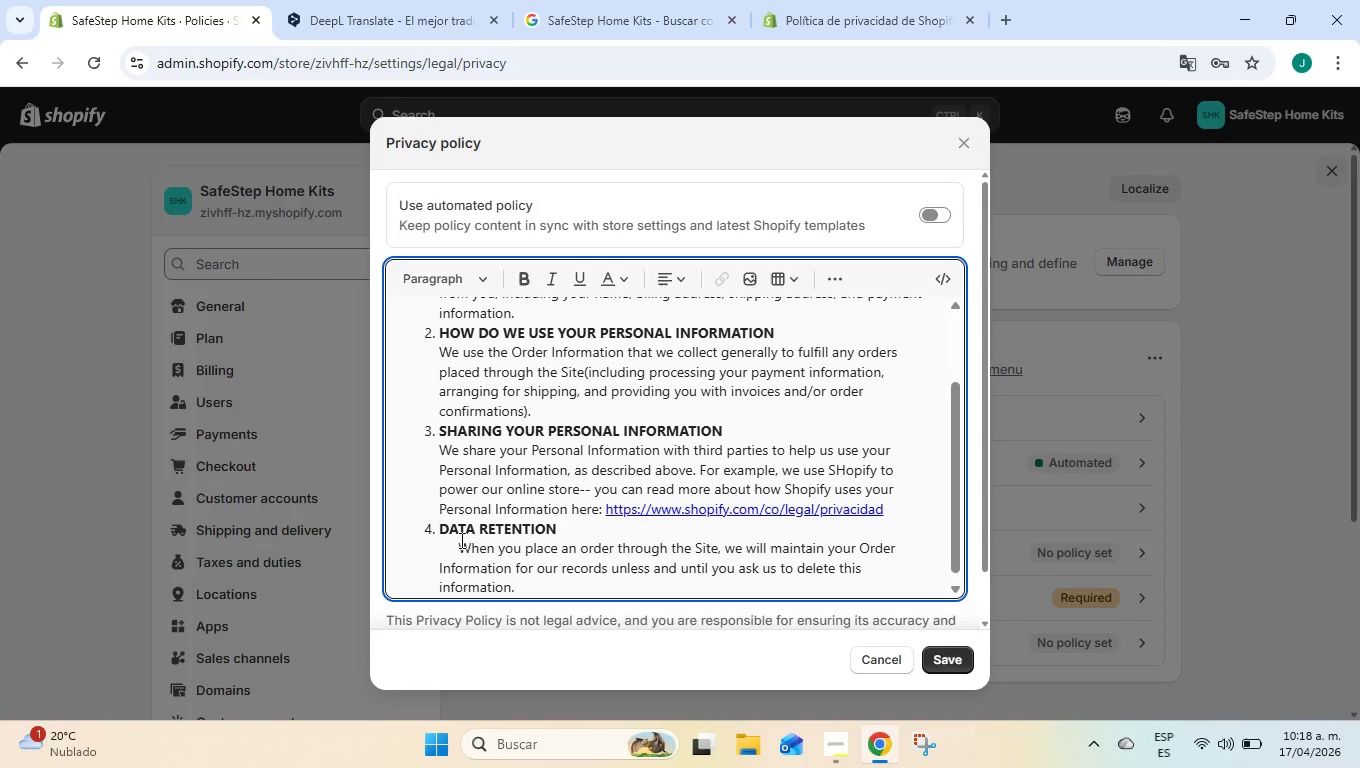 
key(Backspace)
 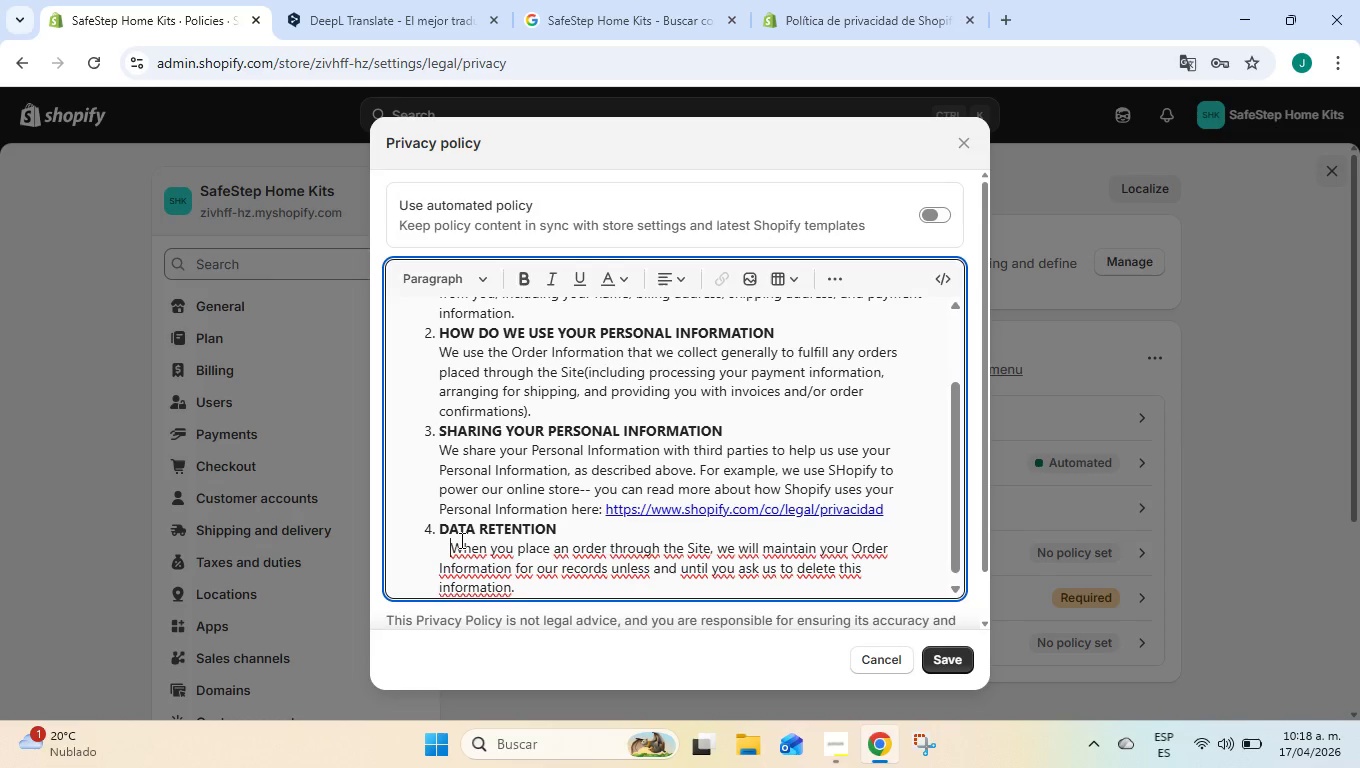 
key(Backspace)
 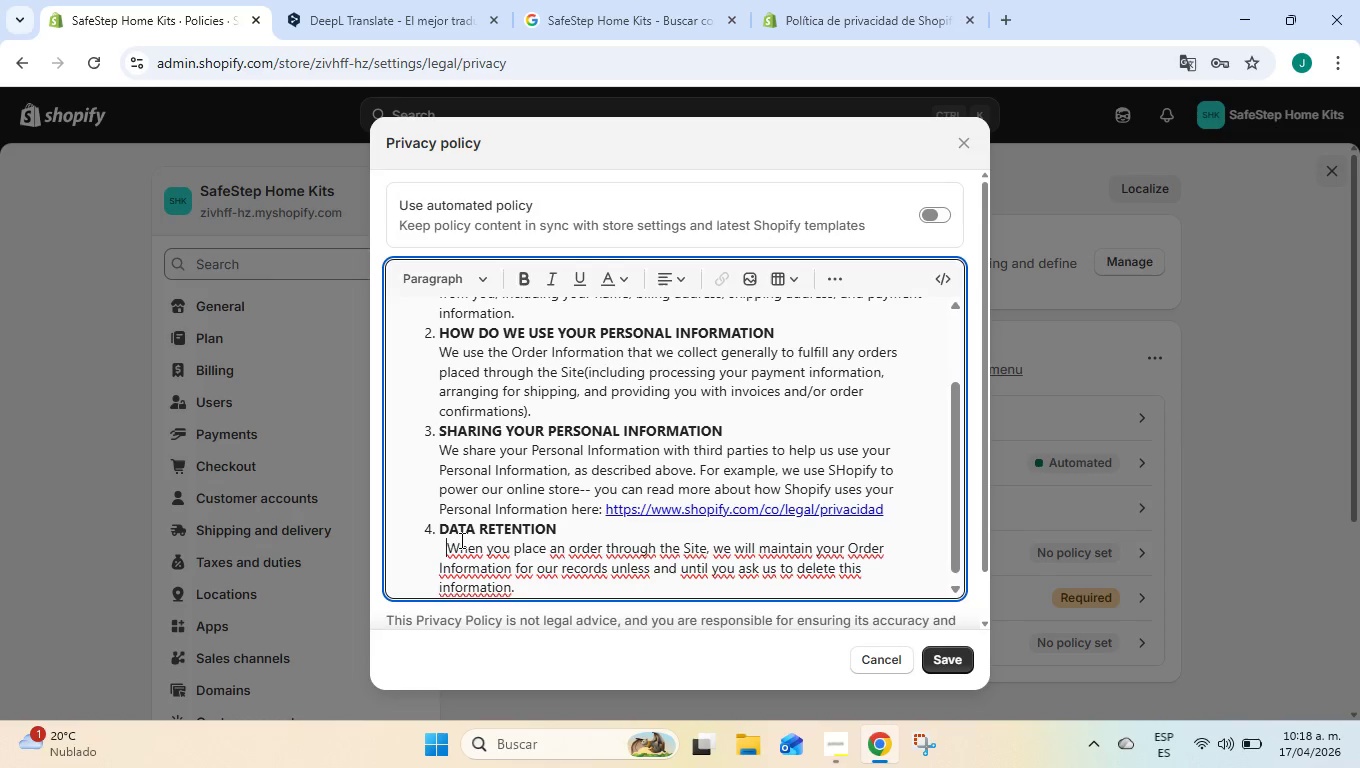 
key(Backspace)
 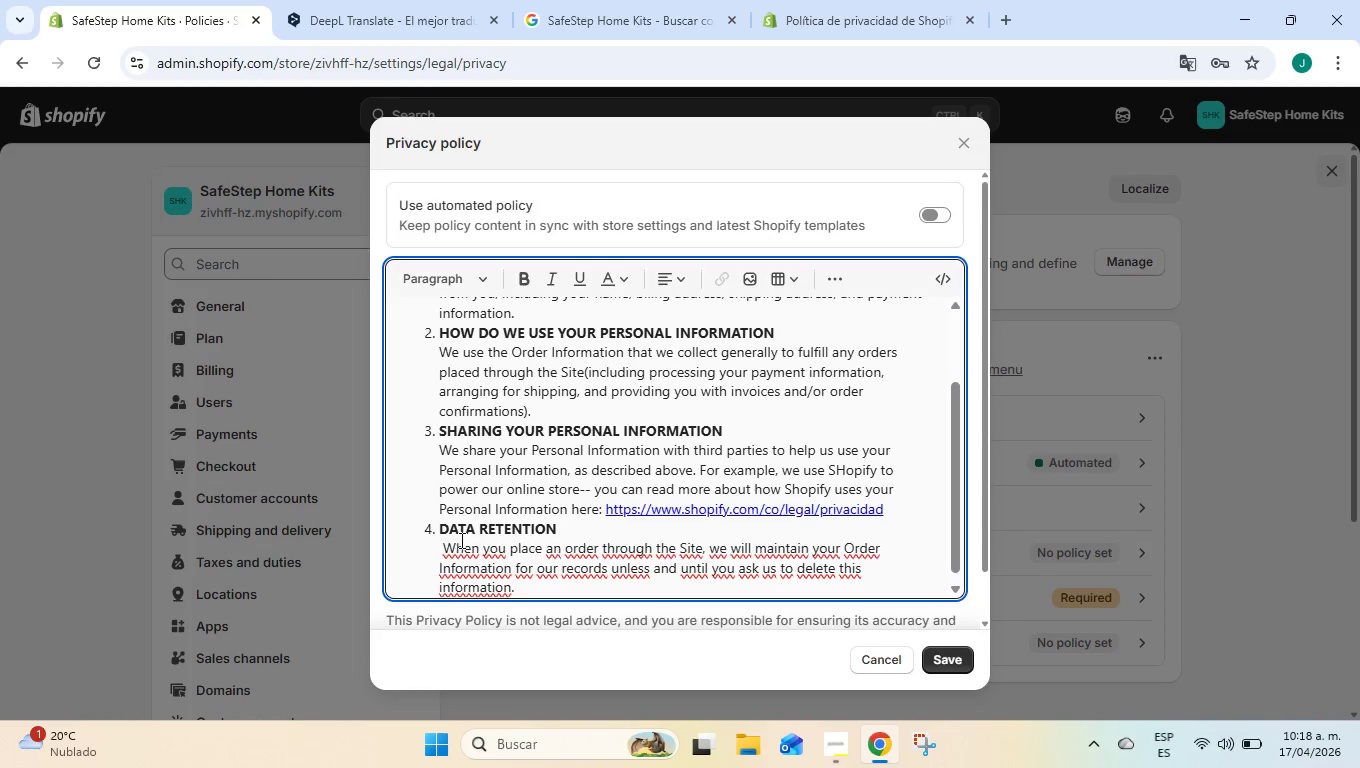 
key(Backspace)
 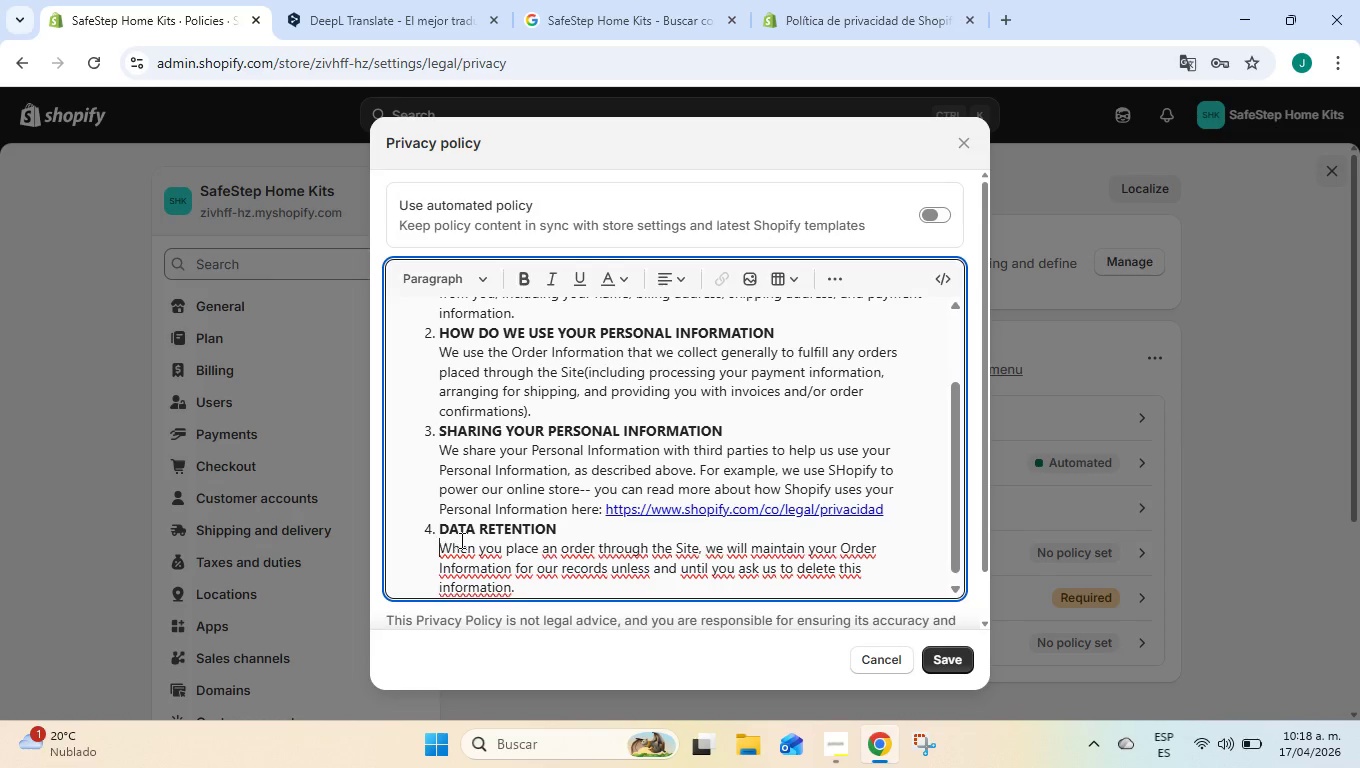 
key(Backspace)
 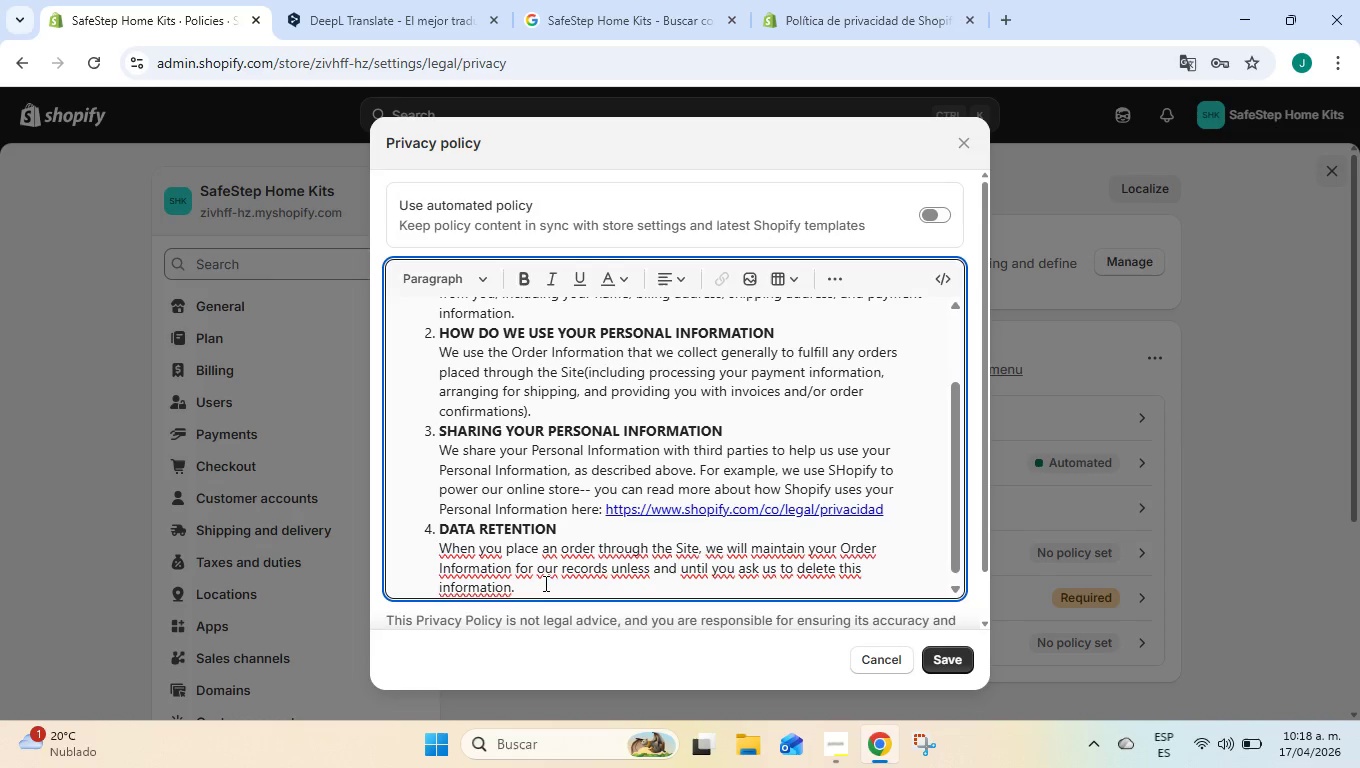 
left_click([544, 590])
 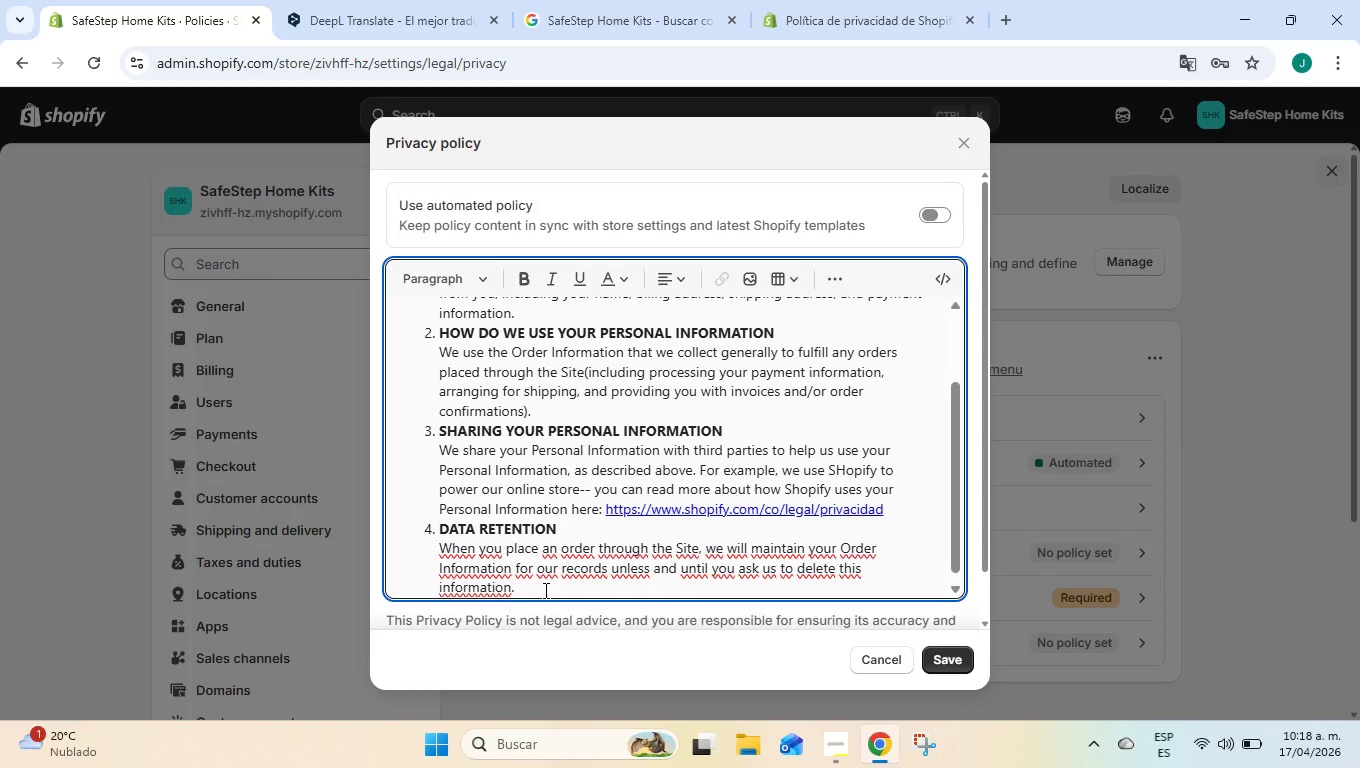 
key(Enter)
 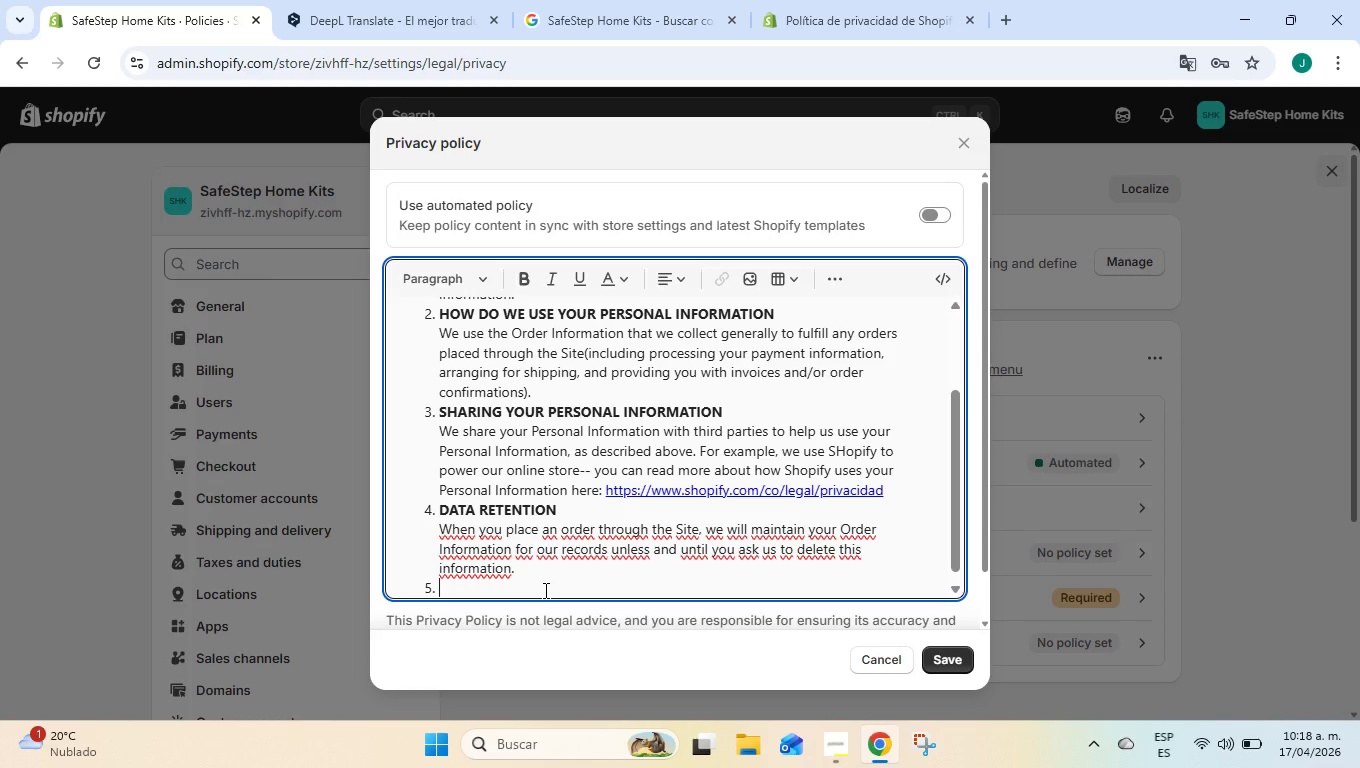 
wait(10.62)
 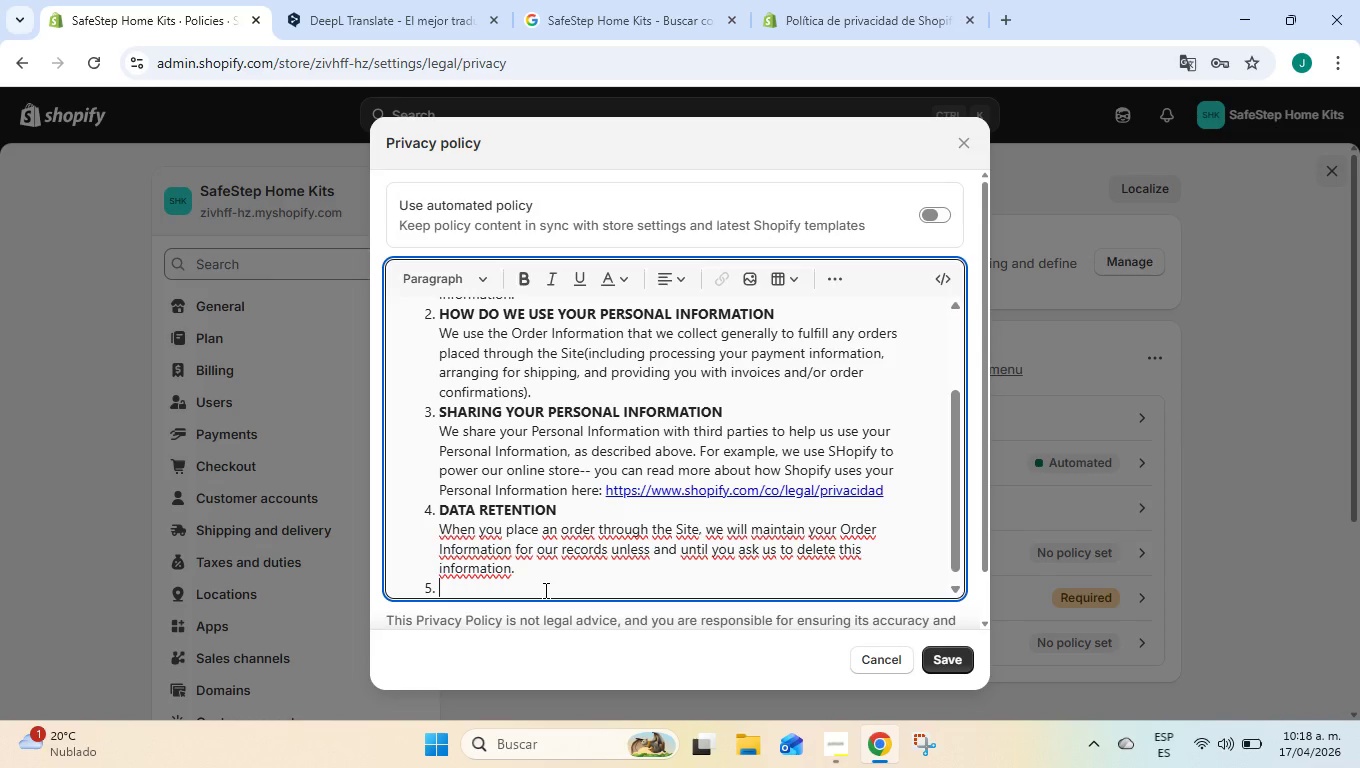 
type(C)
key(Backspace)
type(CONTACT US)
 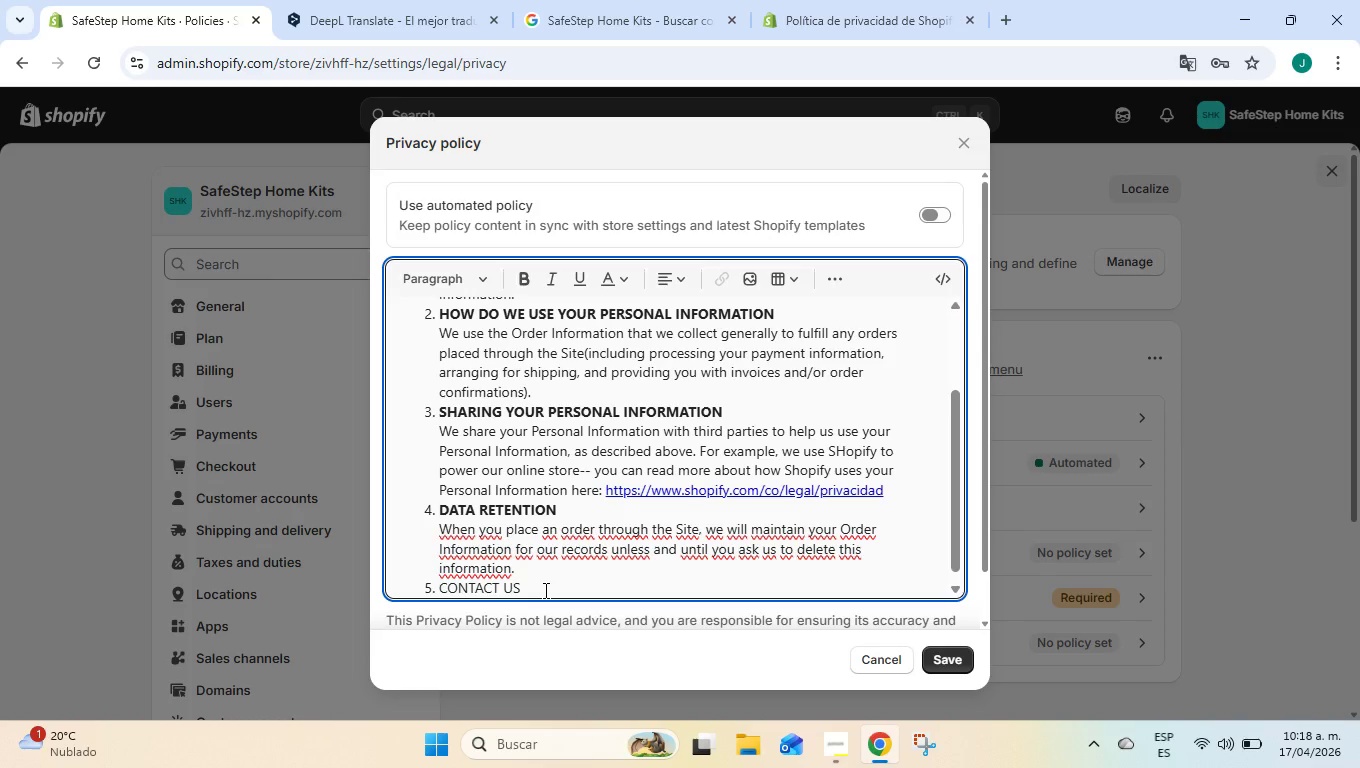 
key(Enter)
 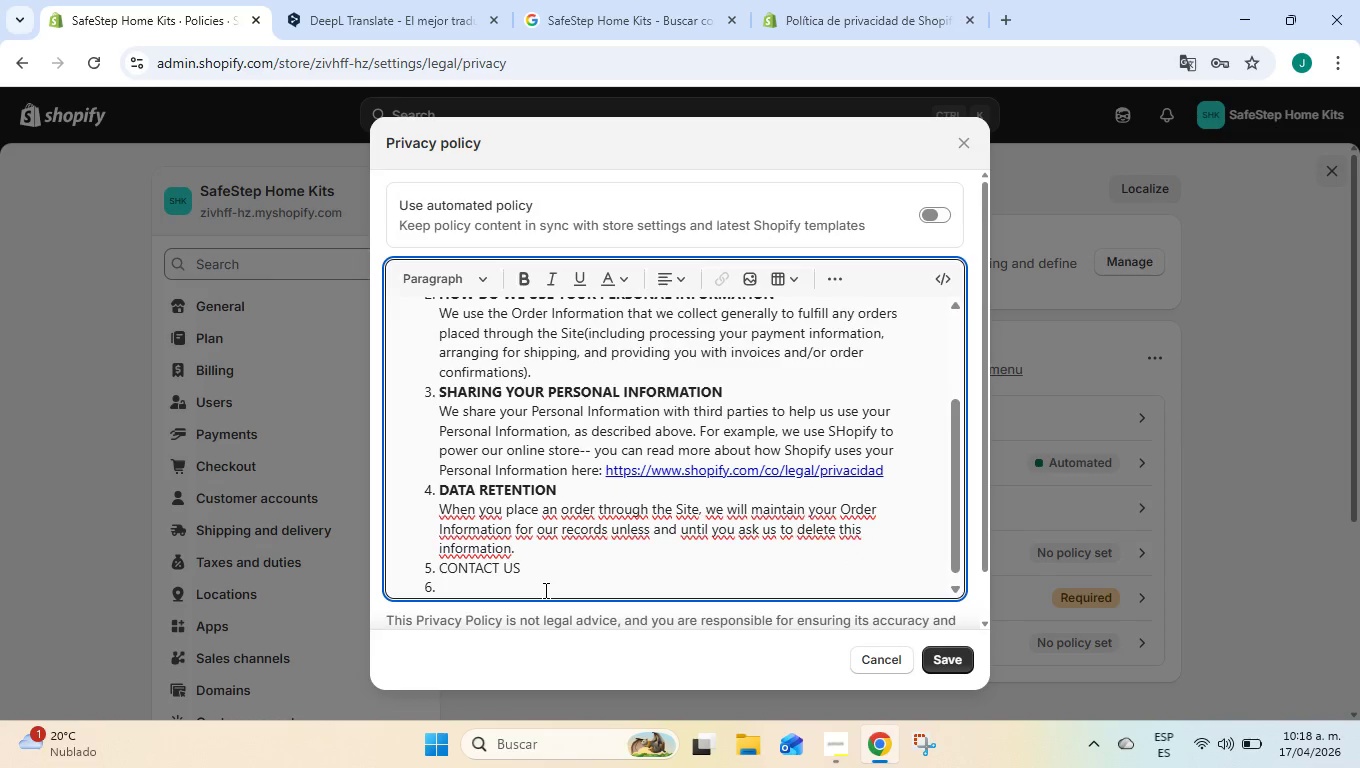 
key(Backspace)
 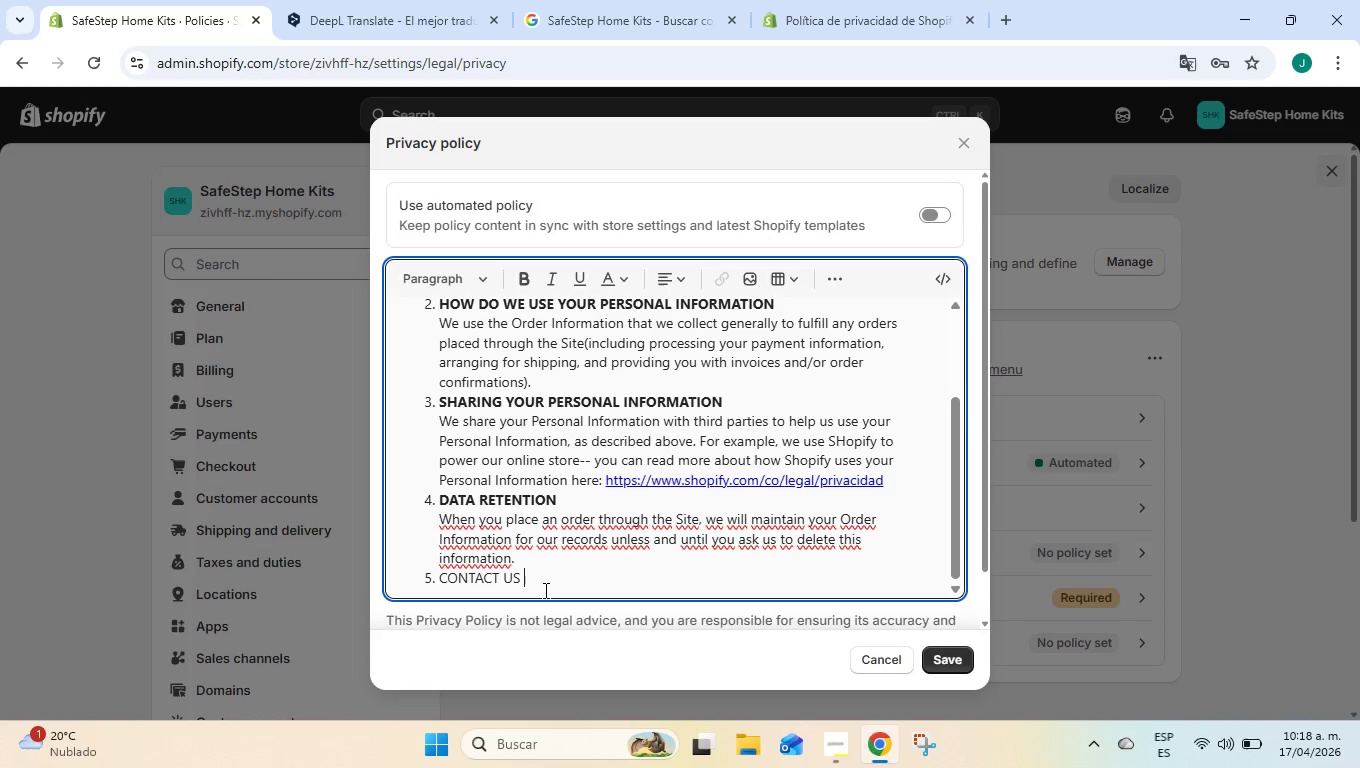 
hold_key(key=Space, duration=1.51)
 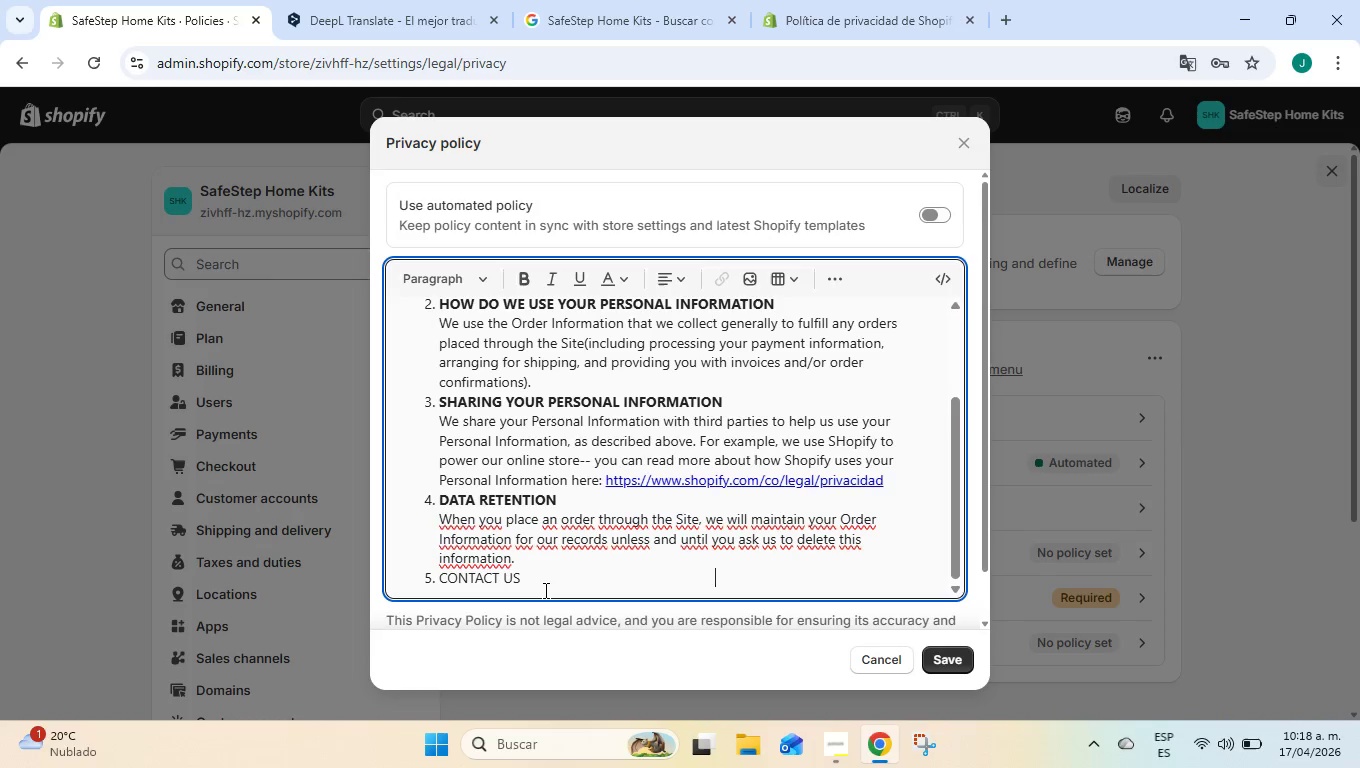 
hold_key(key=Space, duration=1.5)
 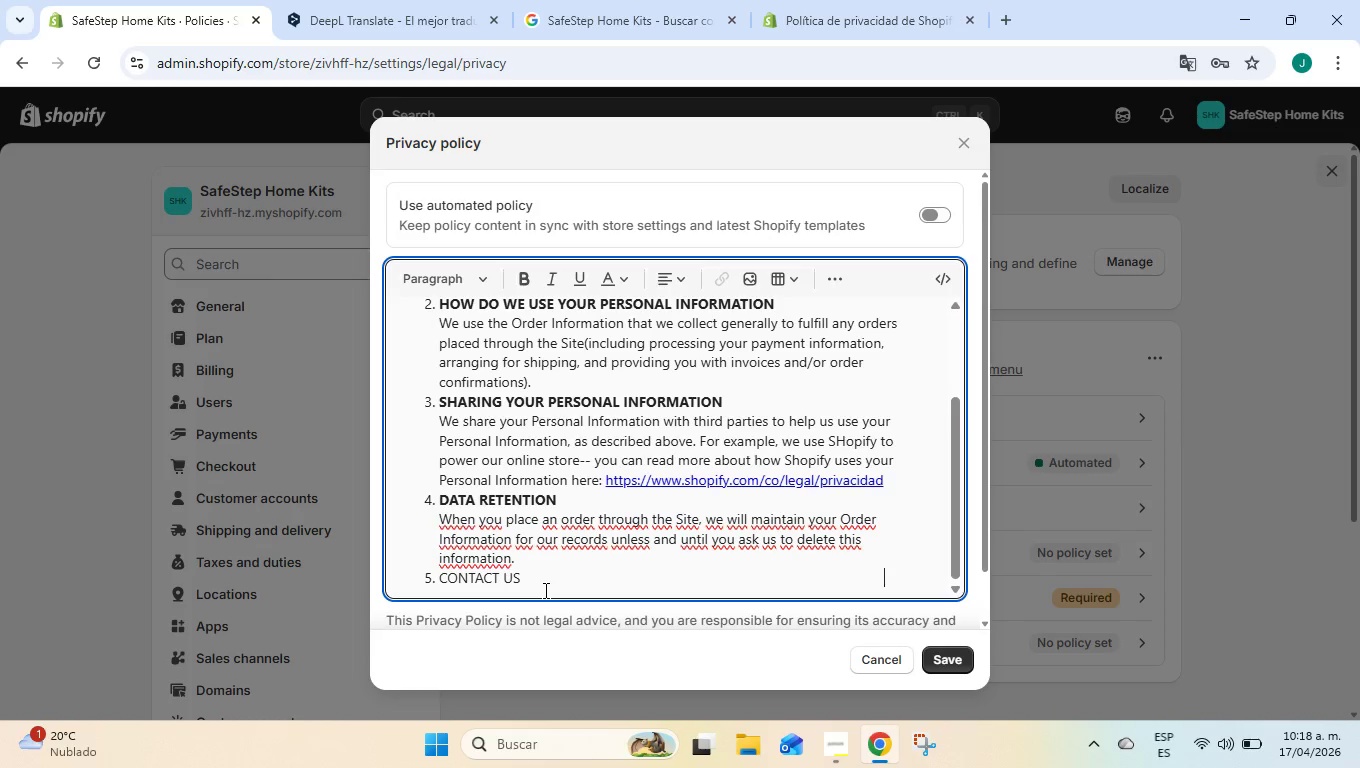 
hold_key(key=Space, duration=1.36)
 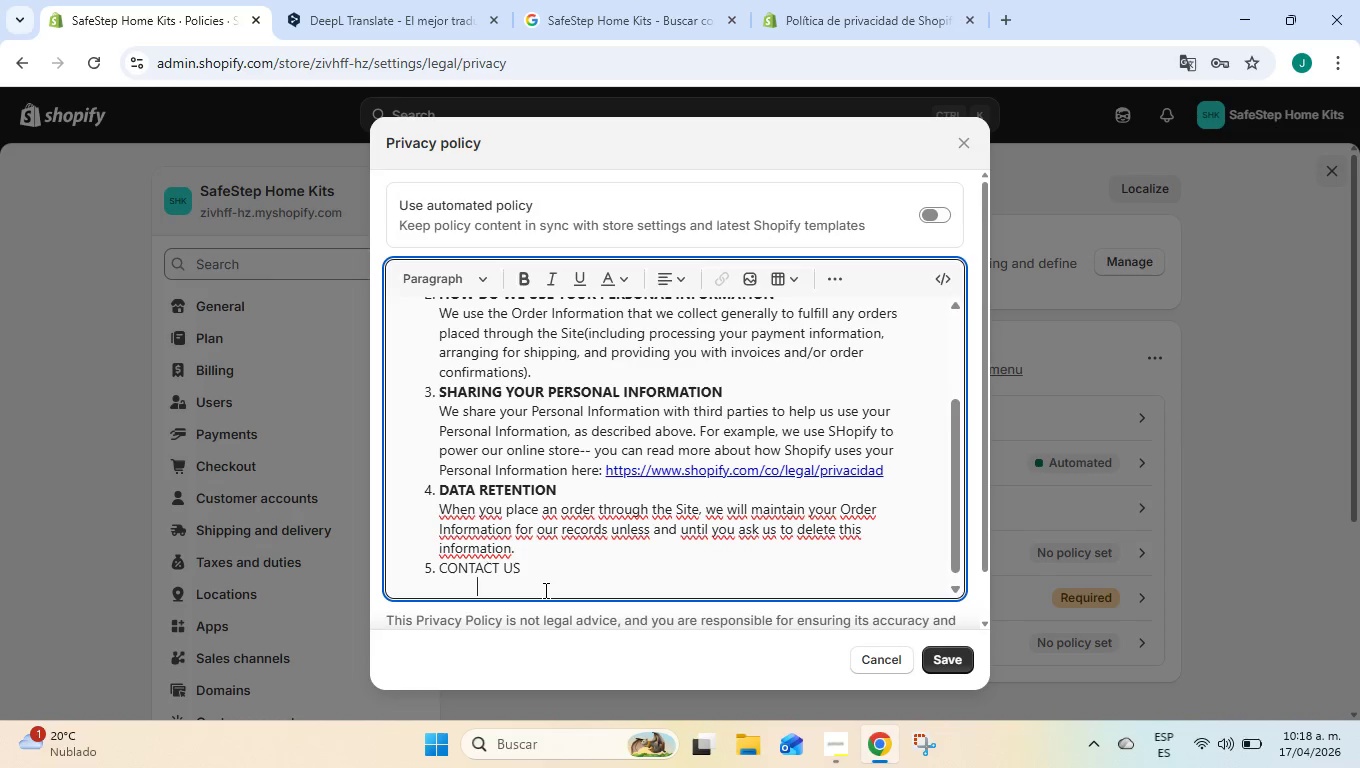 
hold_key(key=Space, duration=4.14)
 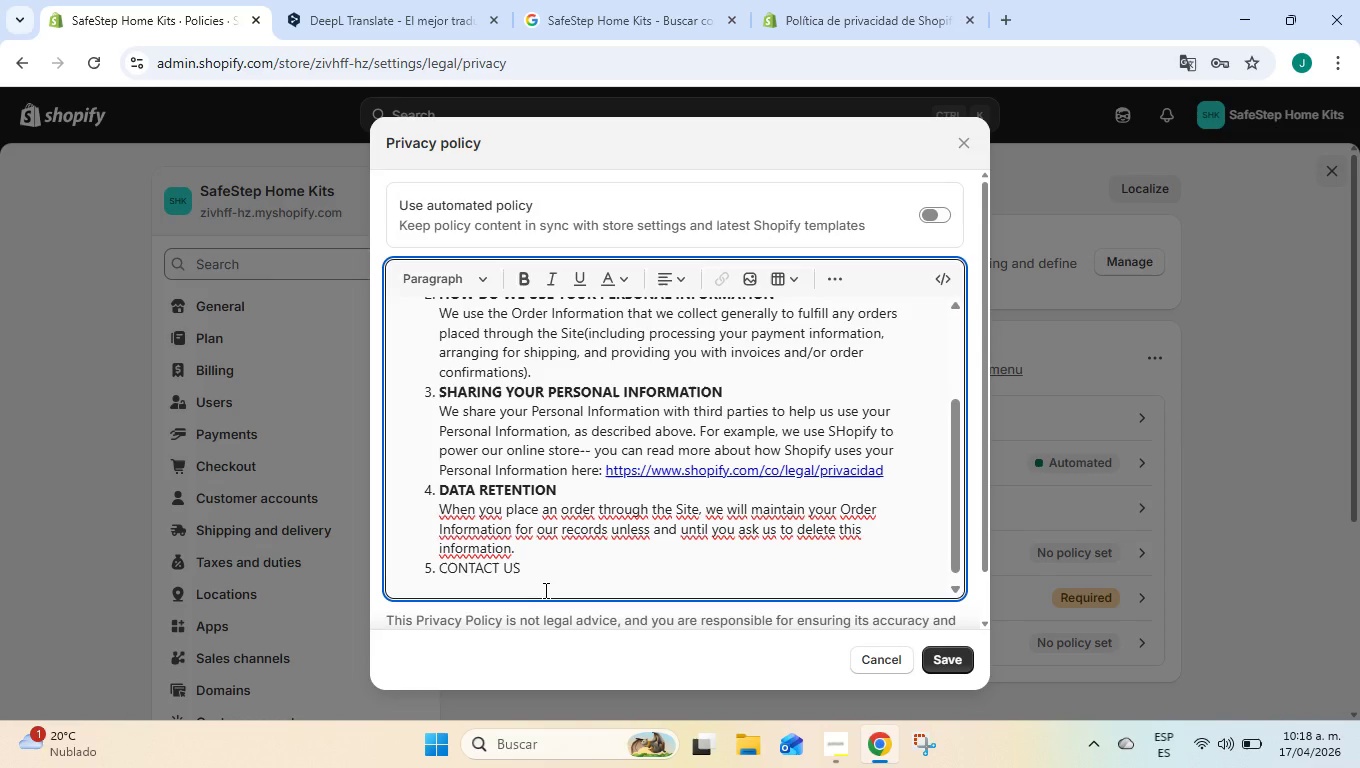 
key(Backspace)
 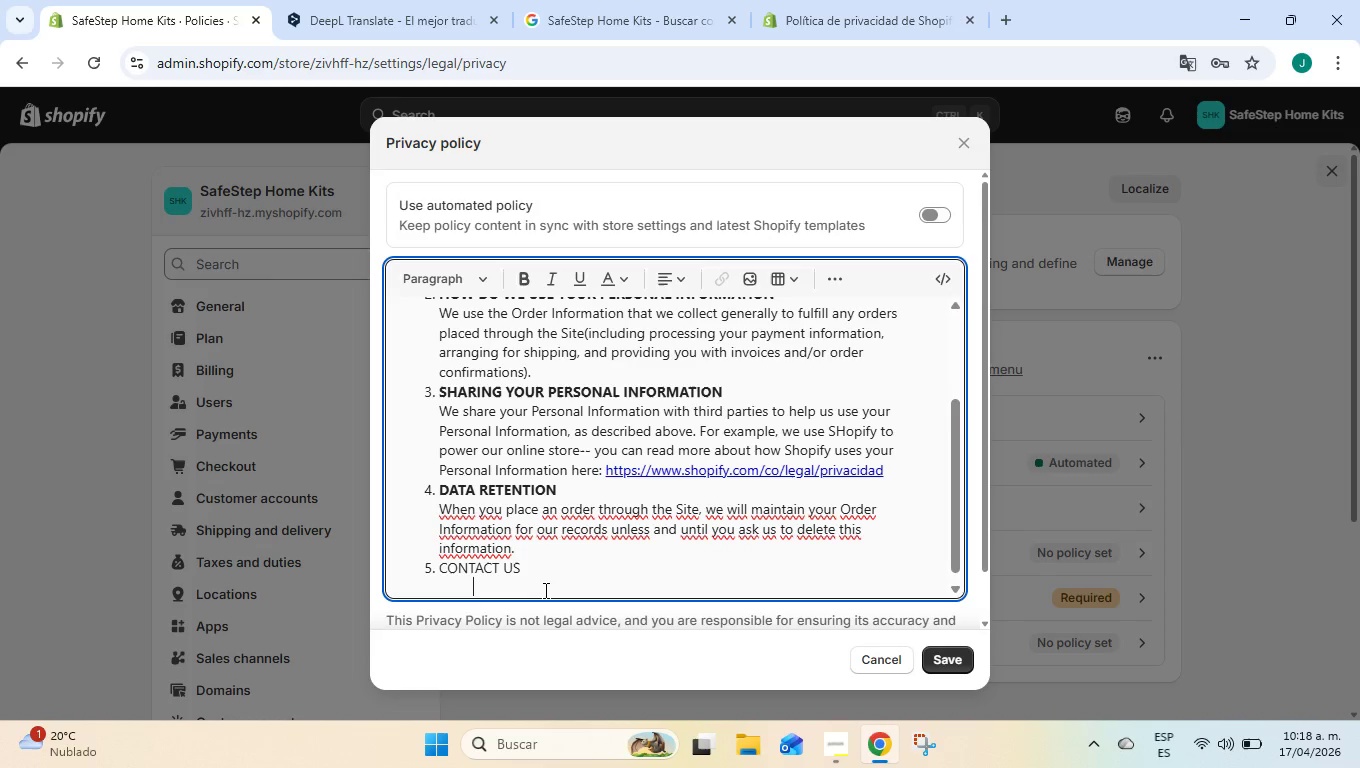 
key(Backspace)
 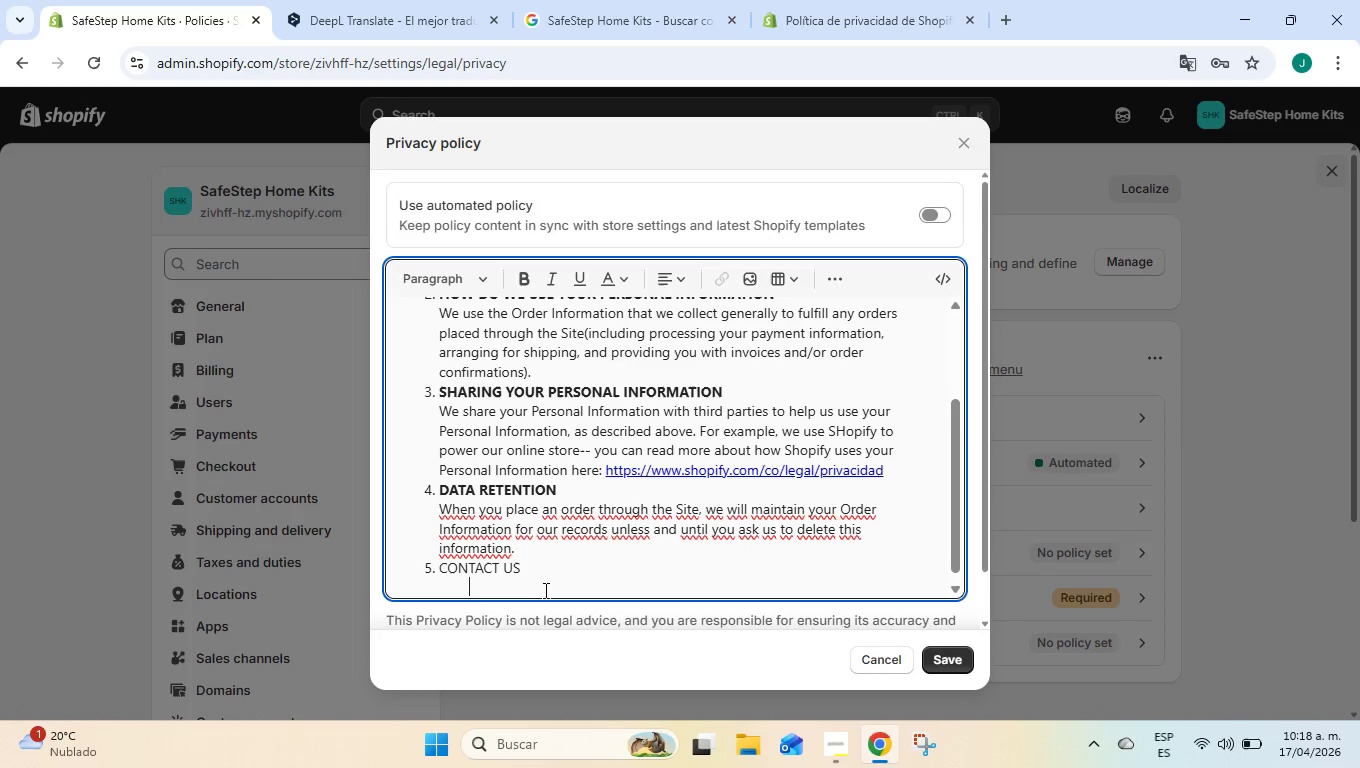 
key(Backspace)
 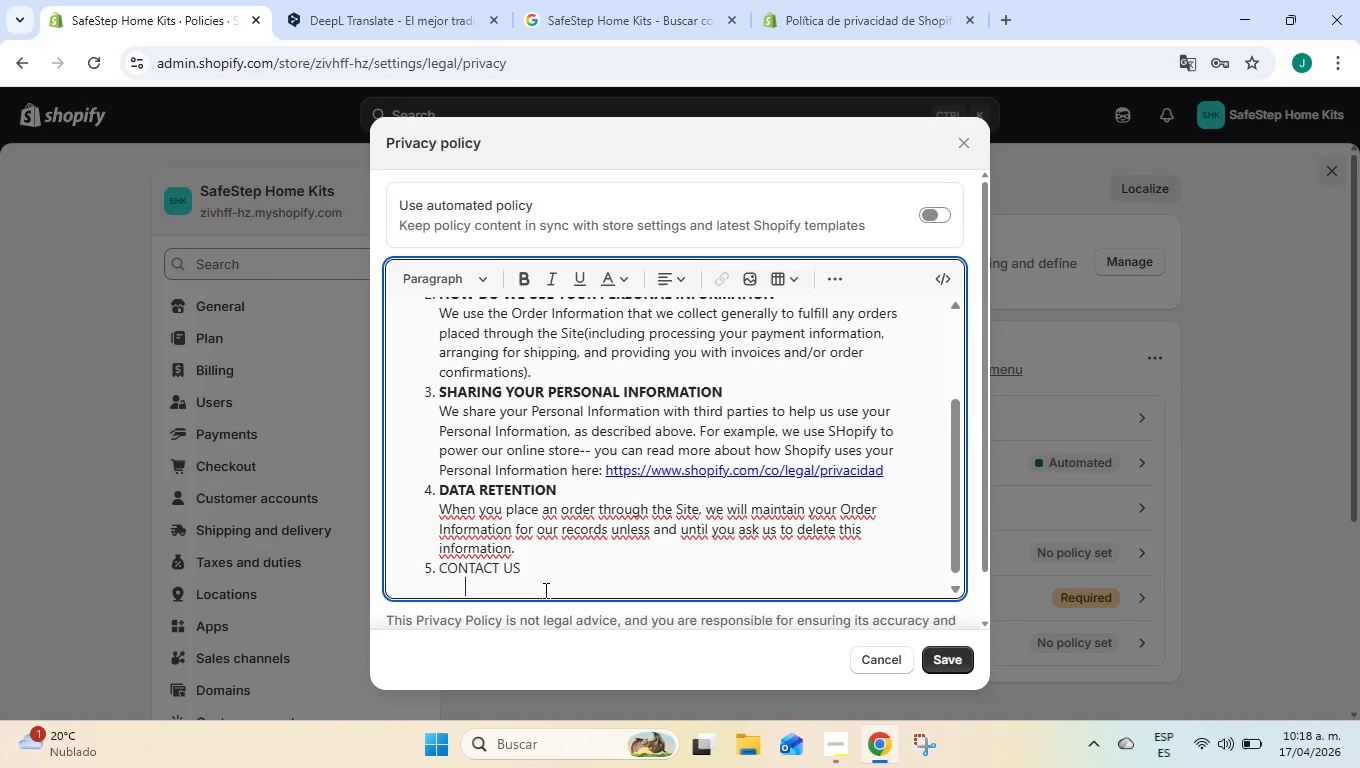 
key(Backspace)
 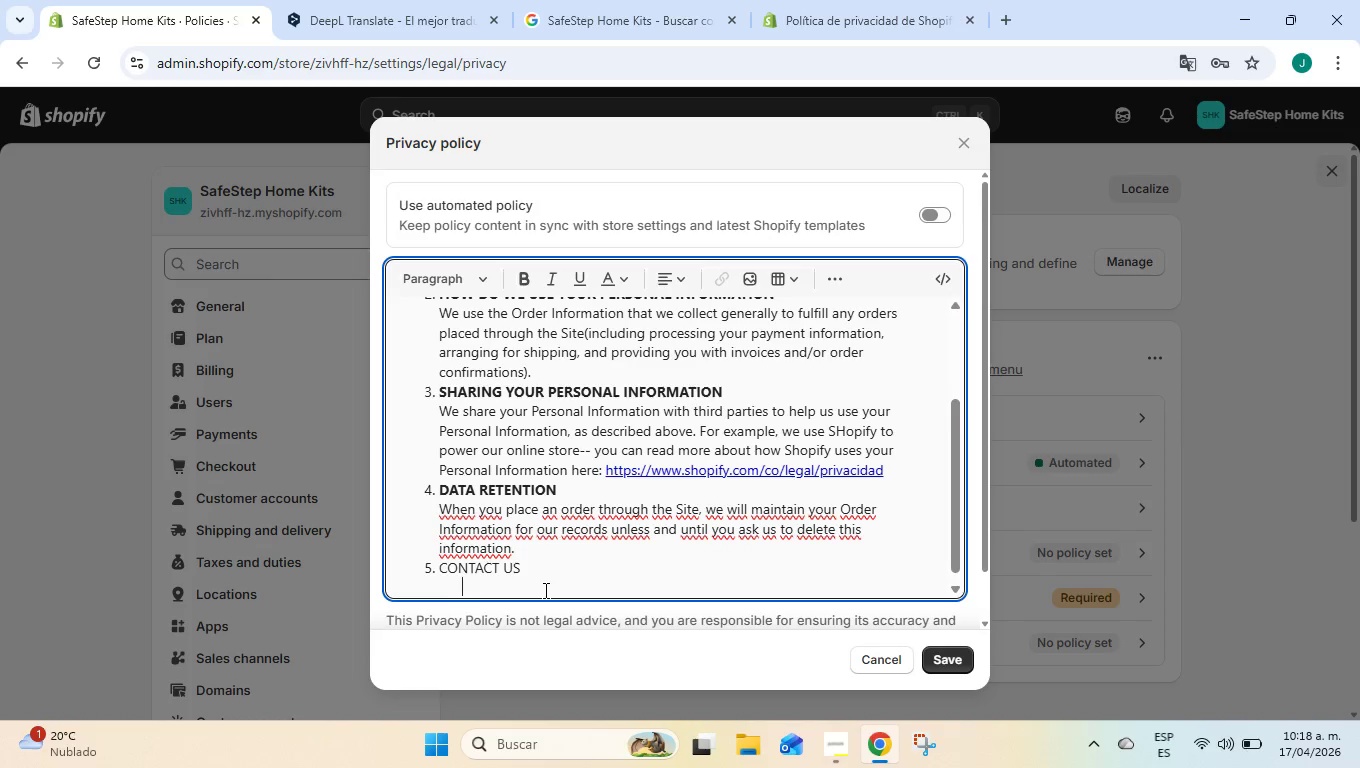 
key(Backspace)
 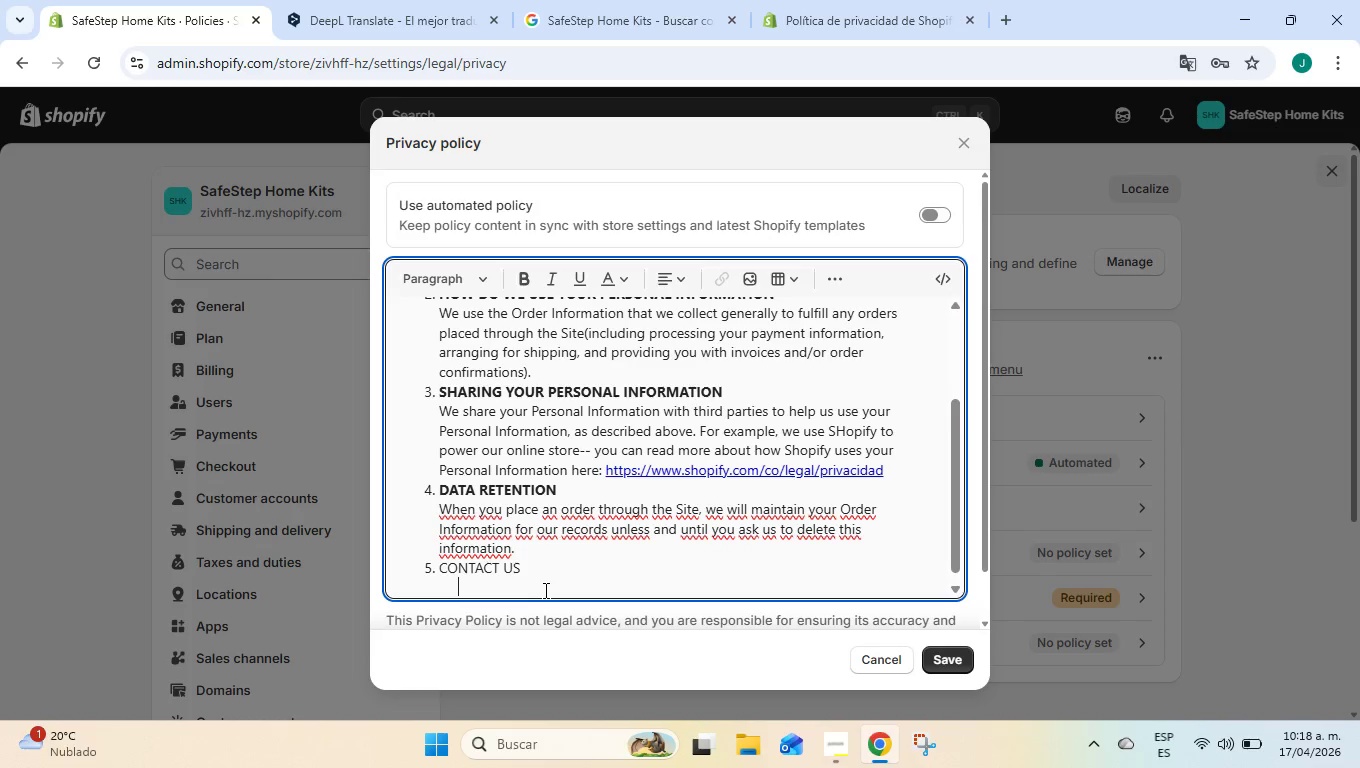 
key(Backspace)
 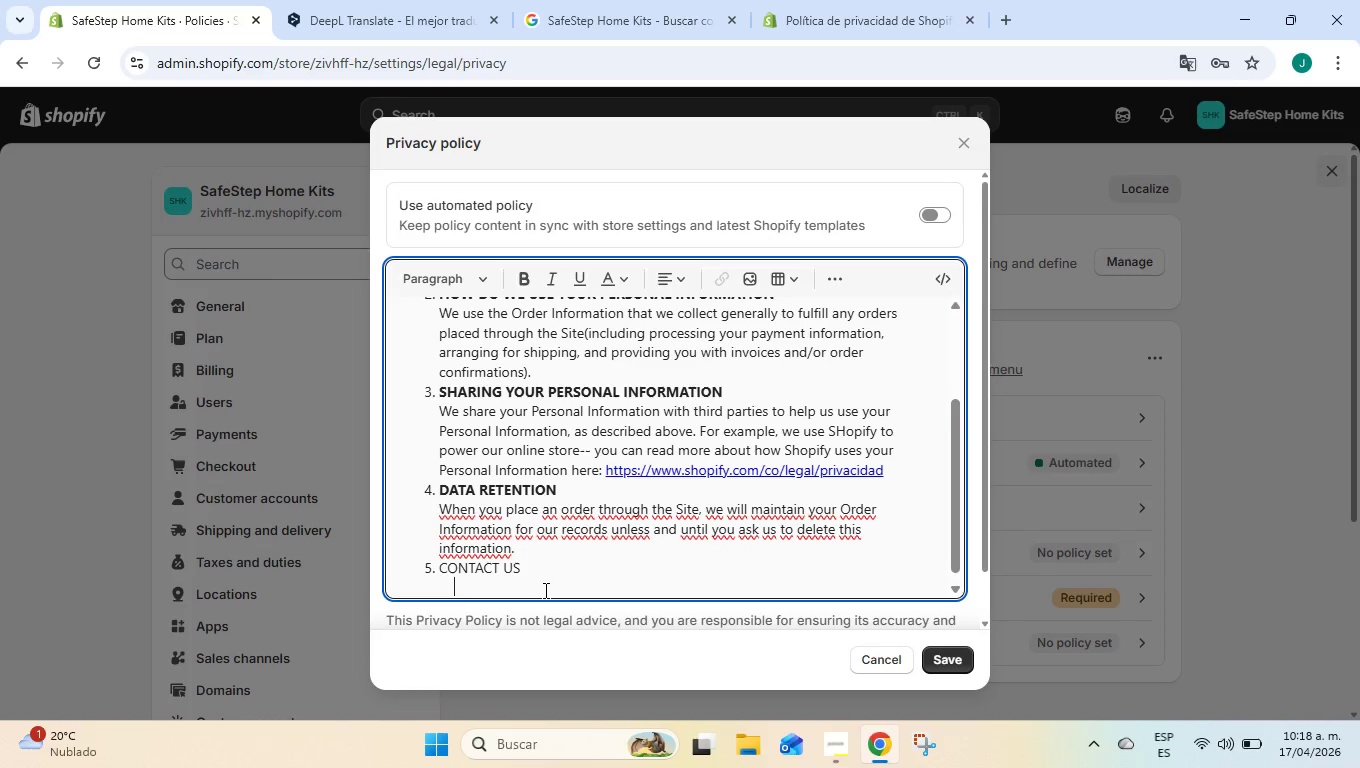 
key(Backspace)
 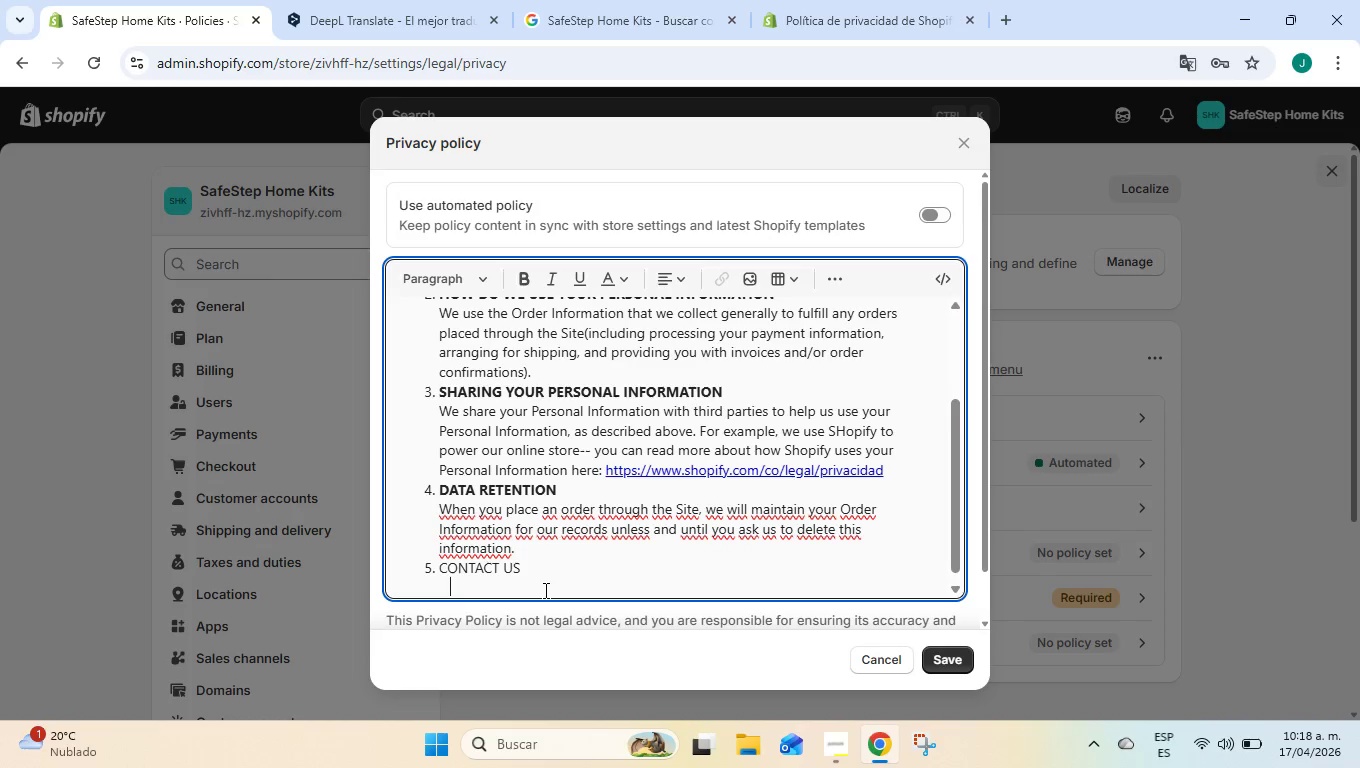 
key(Backspace)
 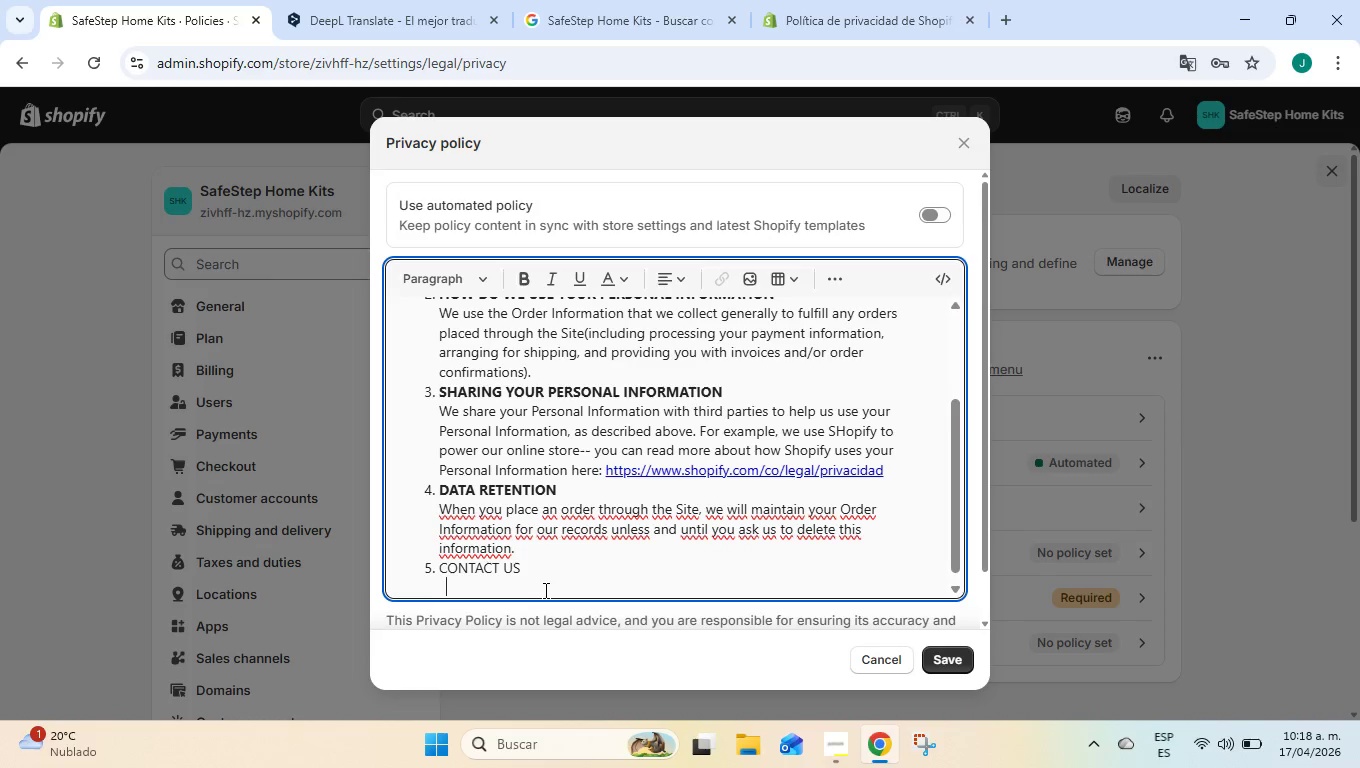 
key(Backspace)
 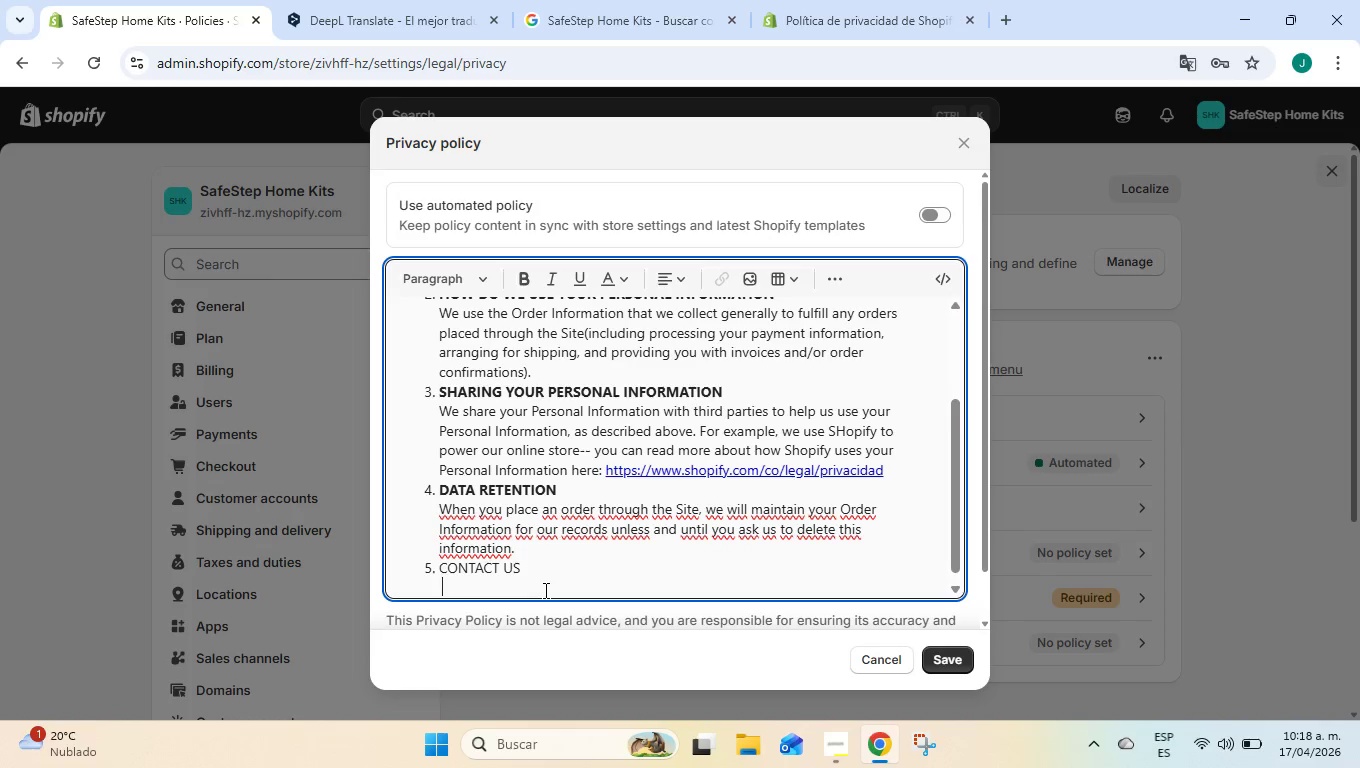 
key(Backspace)
 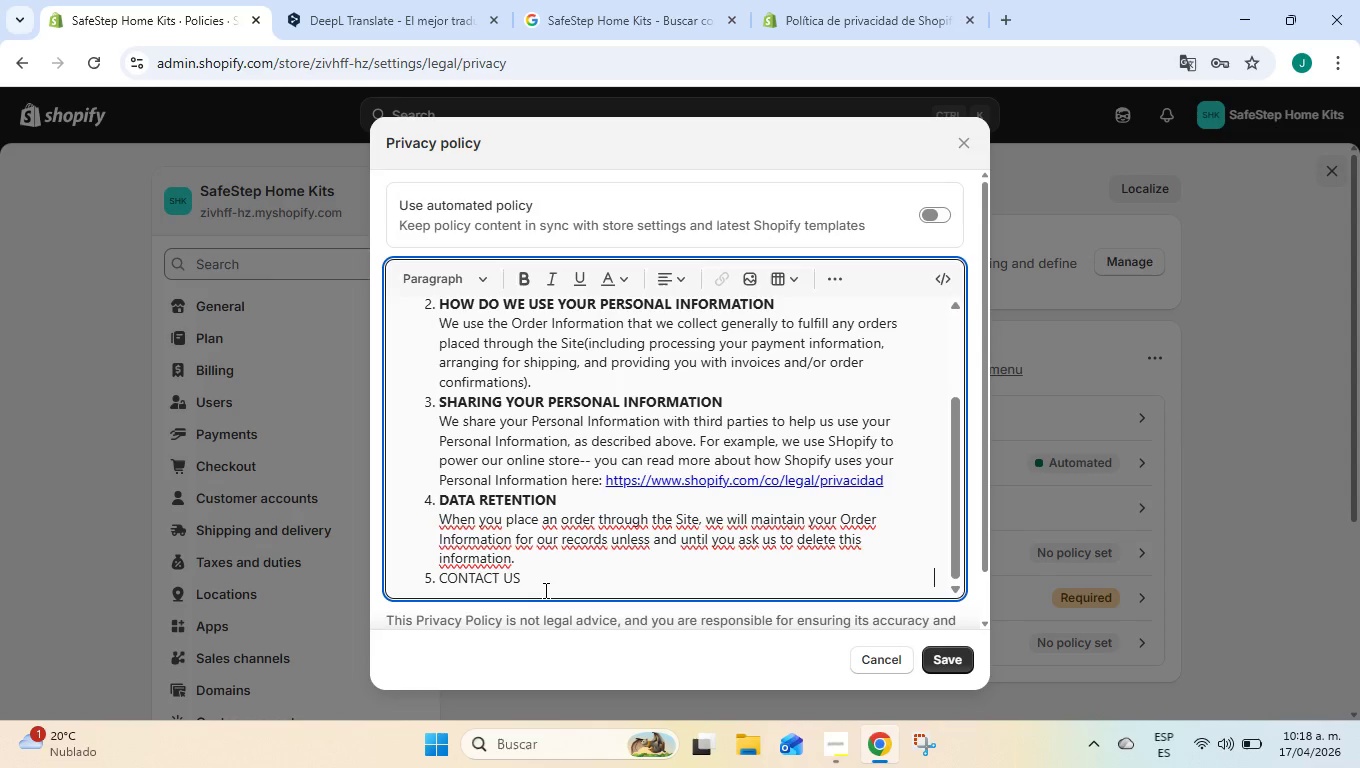 
key(Backspace)
 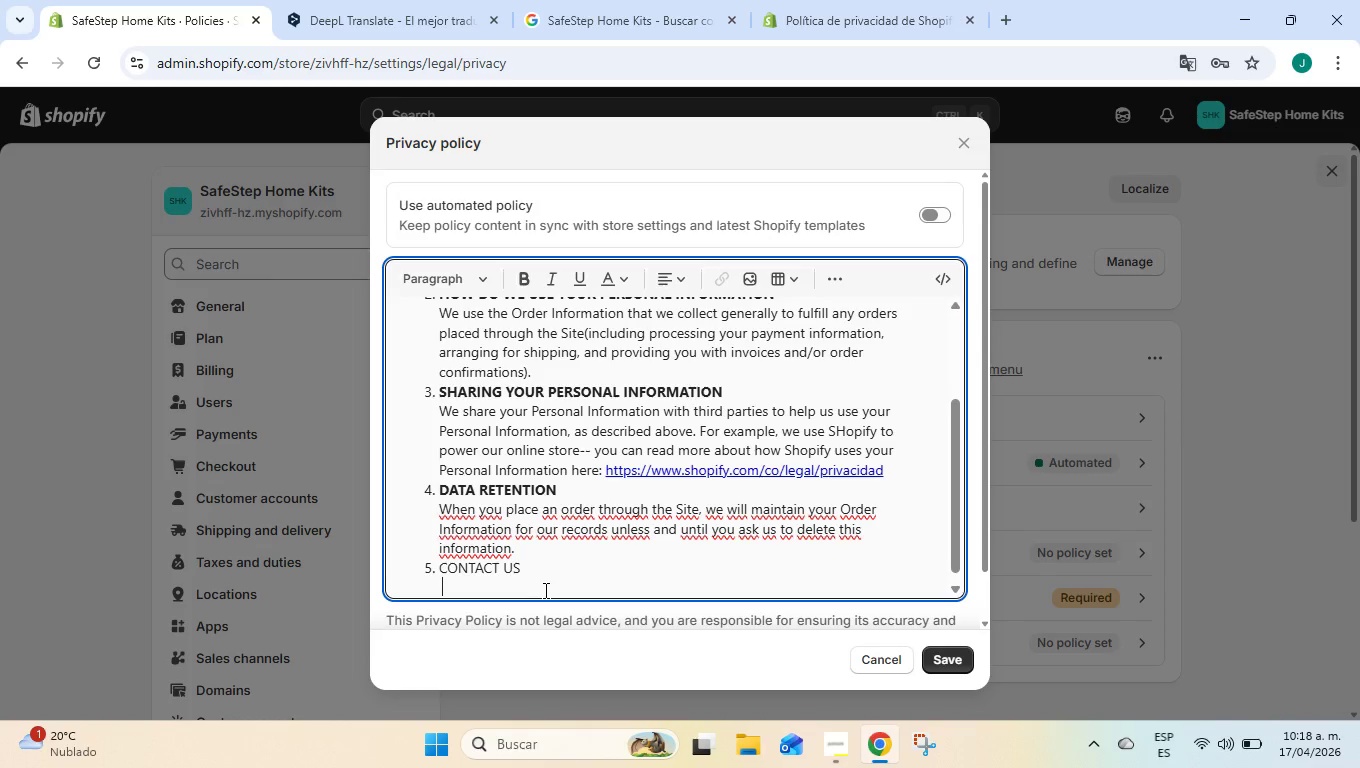 
key(ArrowLeft)
 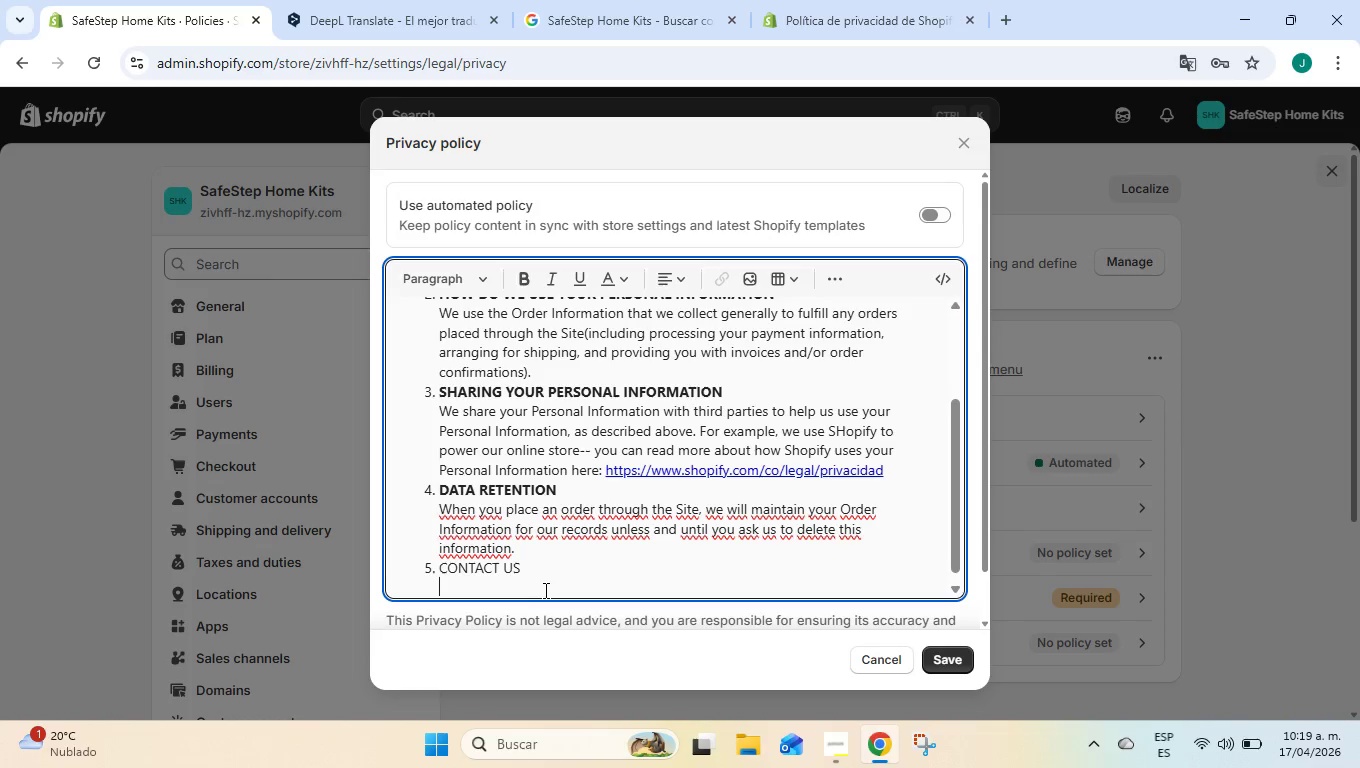 
type(fO)
key(Backspace)
key(Backspace)
type(For more information about our privacy practices)
 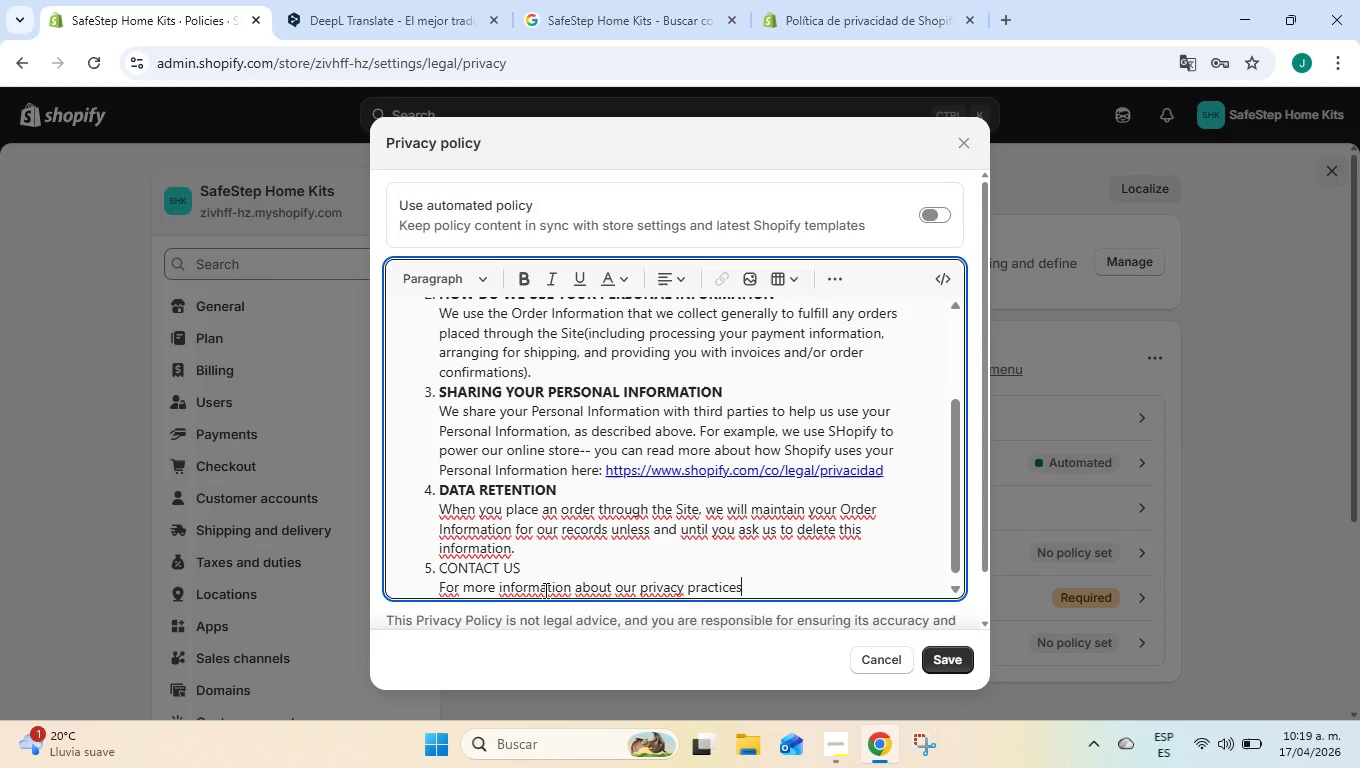 
key(Comma)
 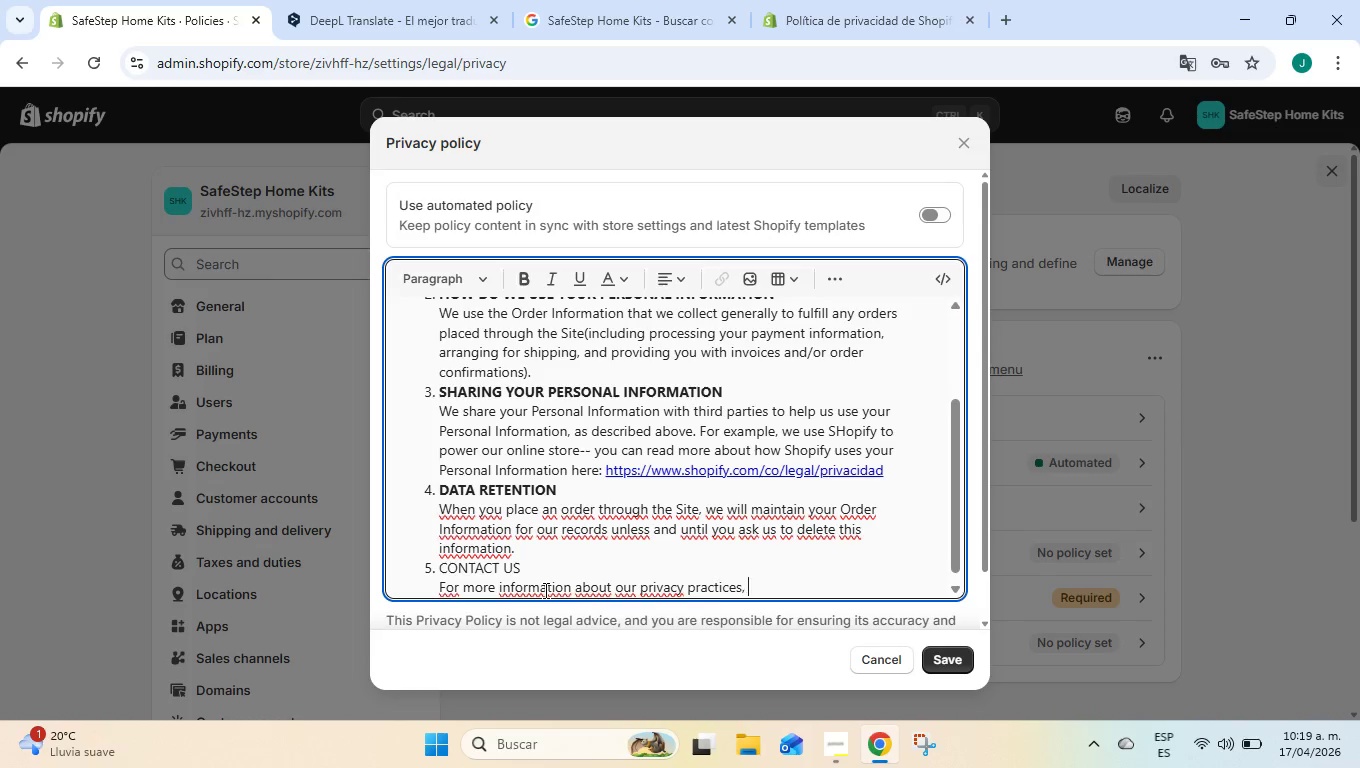 
key(Space)
 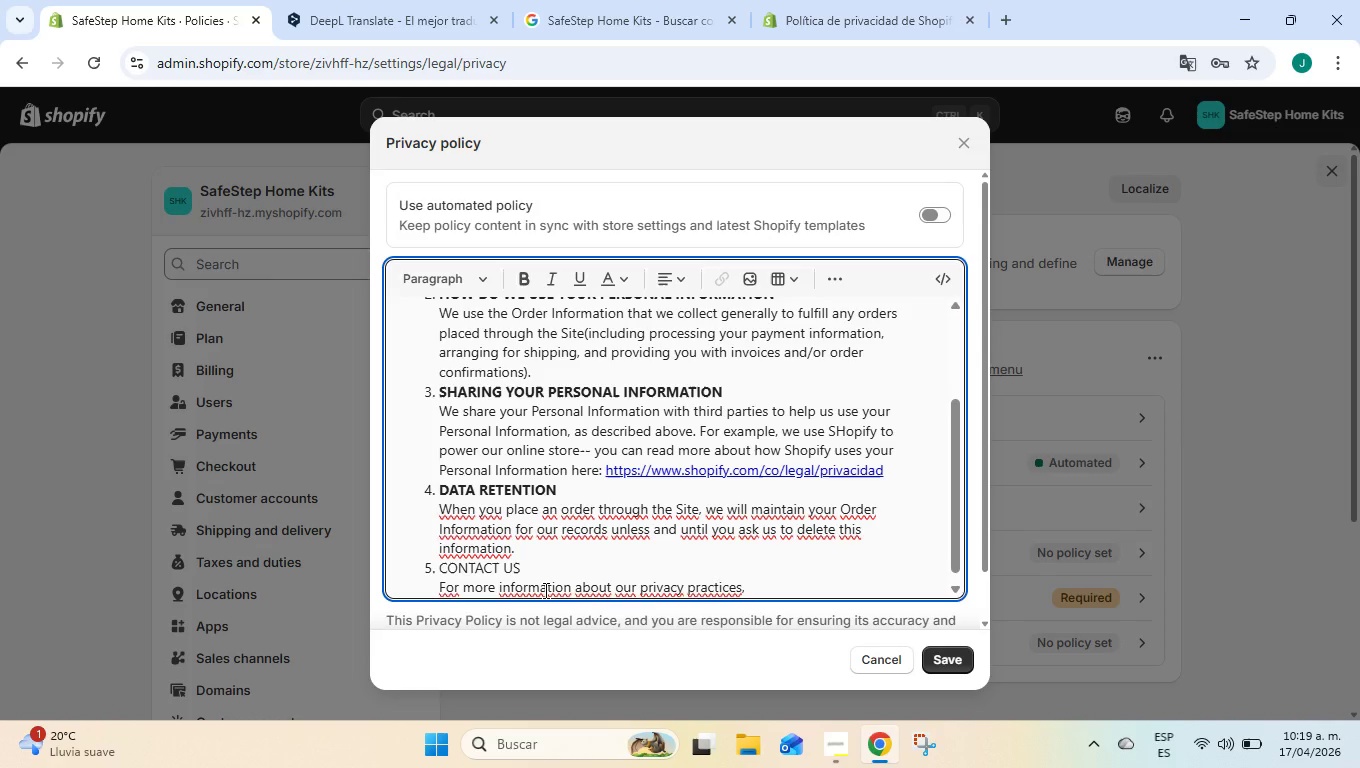 
type(if you have quet)
key(Backspace)
type(stionsm)
key(Backspace)
type(, or if you hac)
key(Backspace)
type(v)
key(Backspace)
key(Backspace)
key(Backspace)
type(would like to make a complaint, please contact us by e-mail at)
 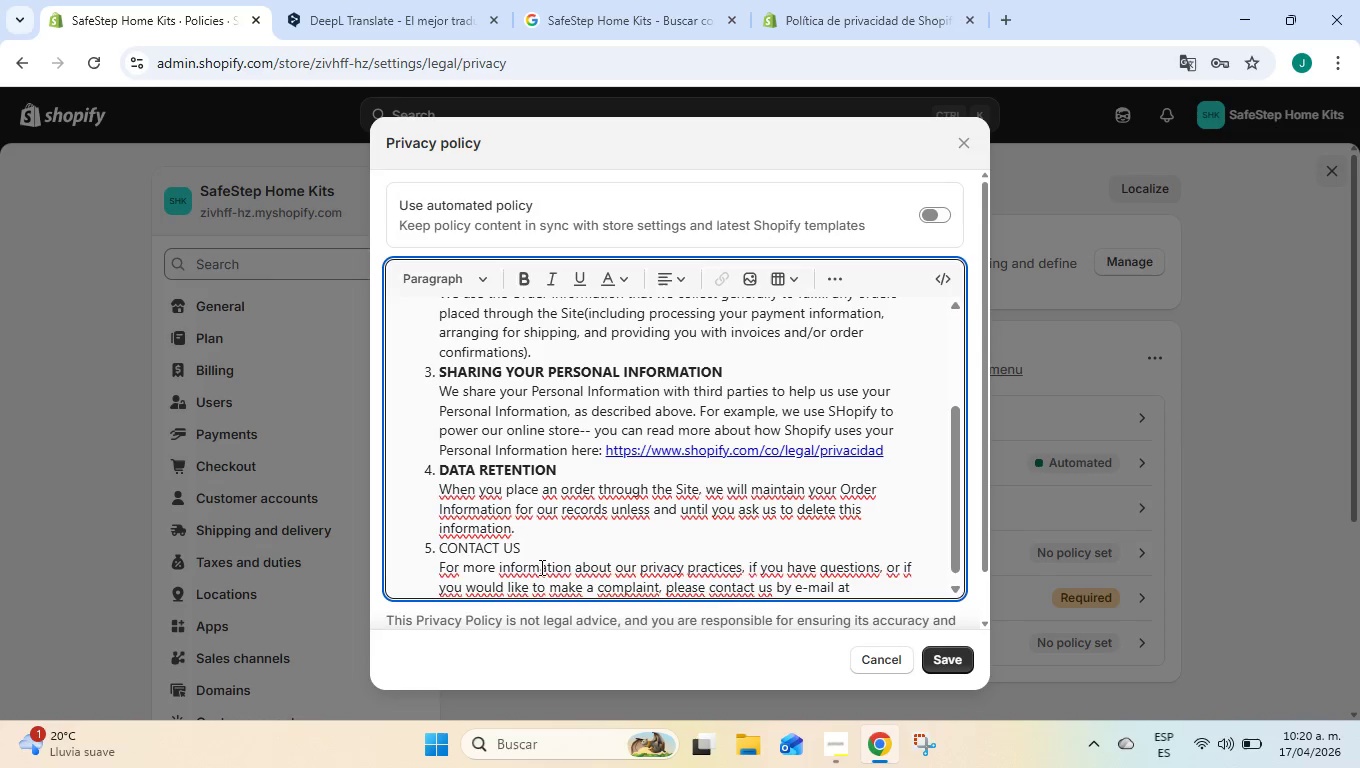 
scroll: coordinate [654, 552], scroll_direction: up, amount: 6.0
 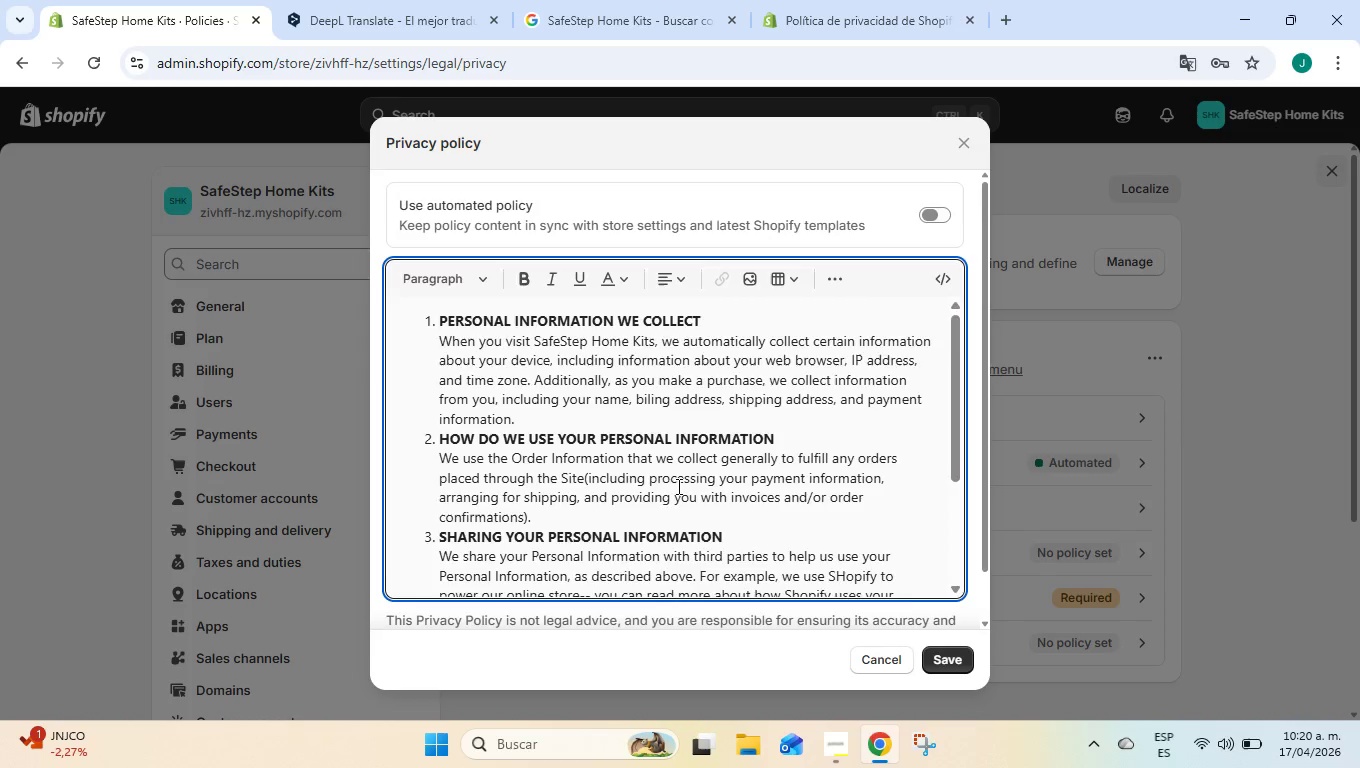 
scroll: coordinate [677, 486], scroll_direction: down, amount: 4.0
 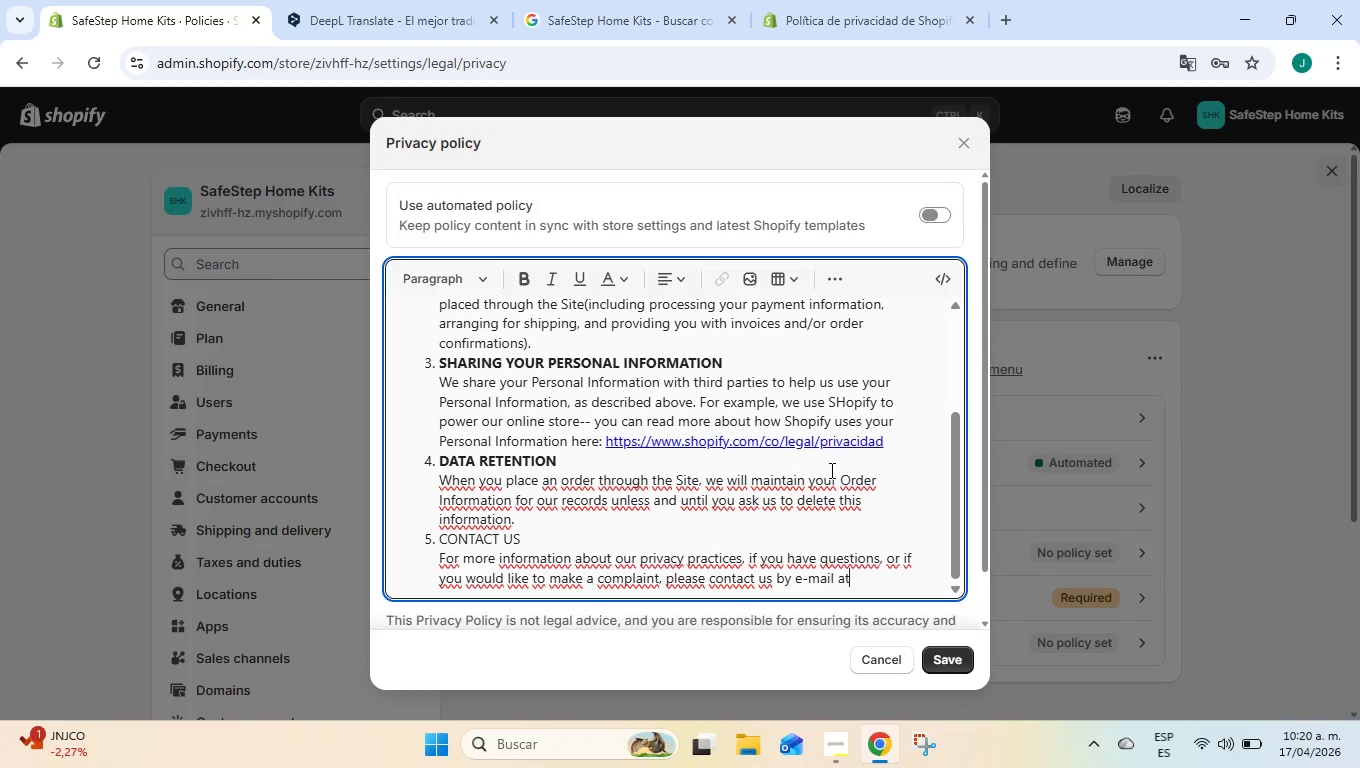 
key(Space)
 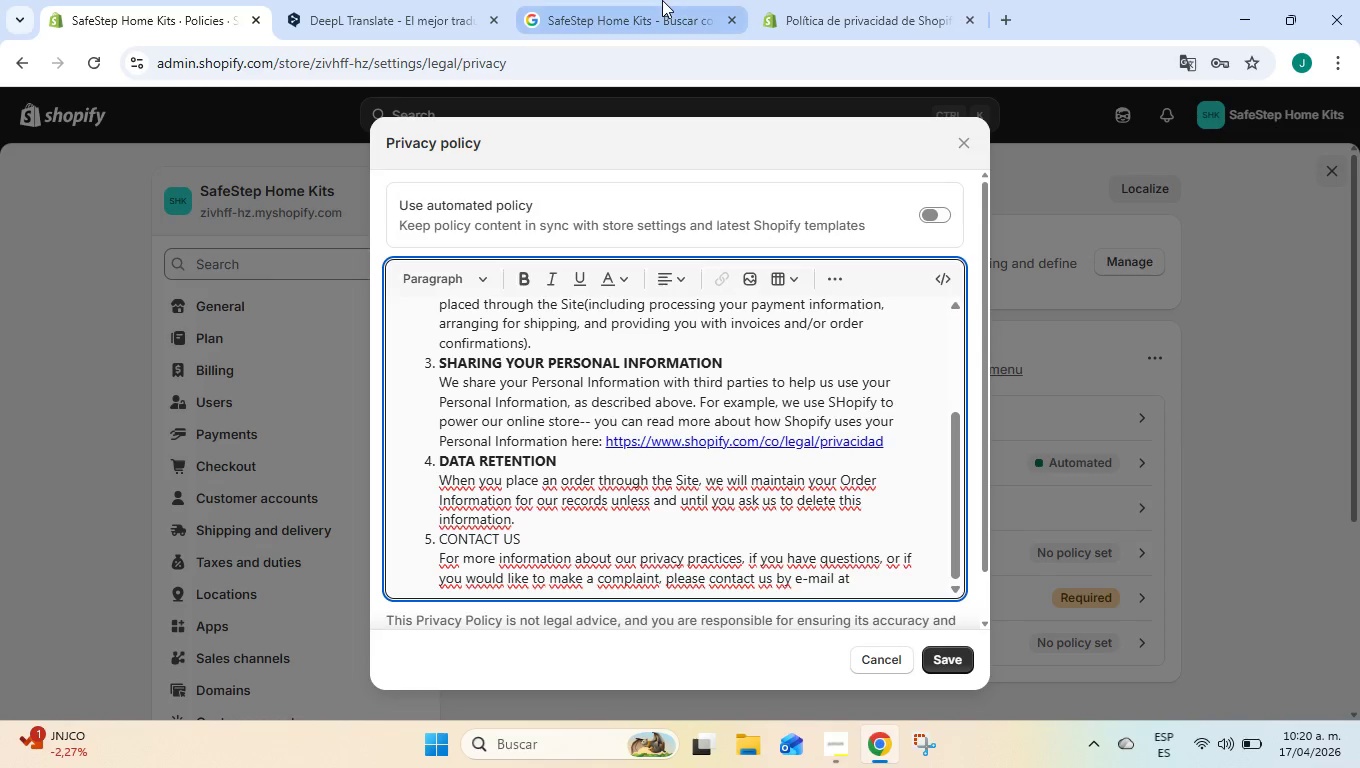 
left_click([662, 0])
 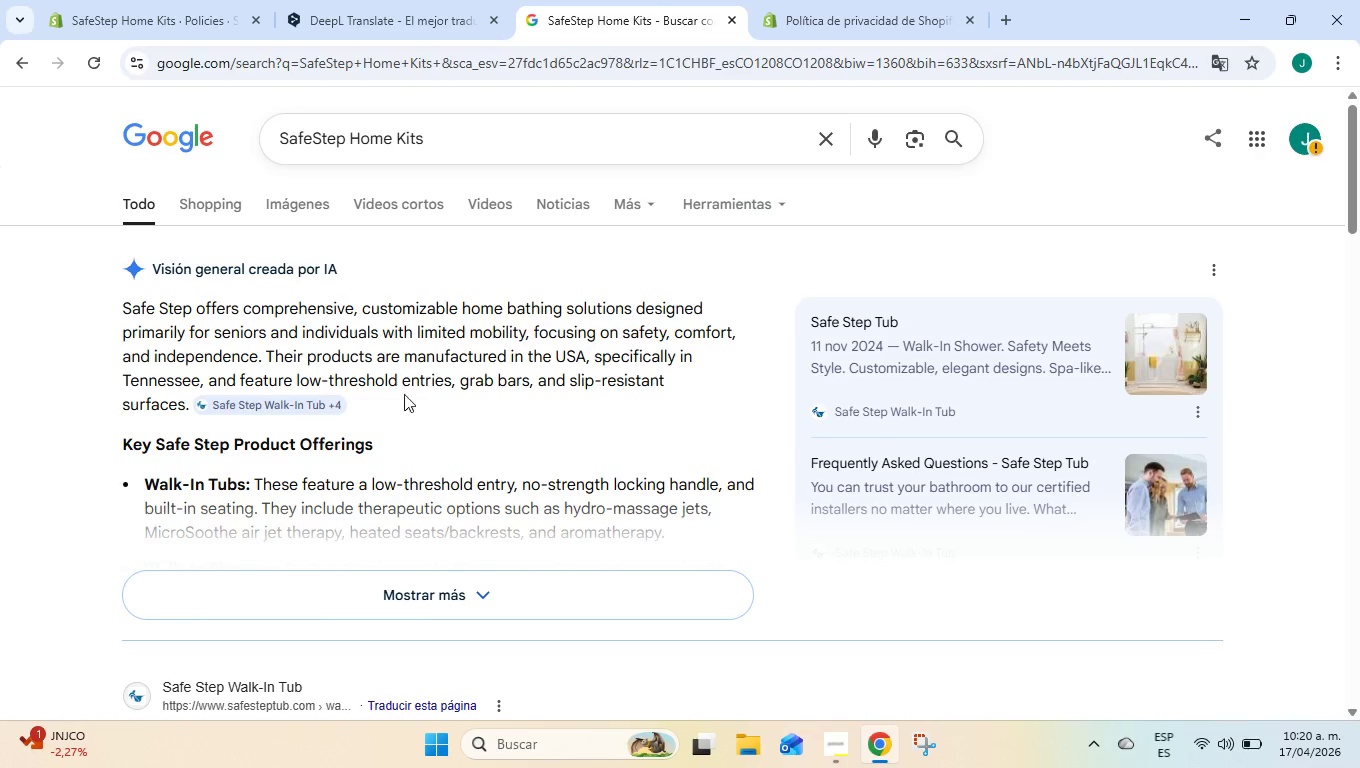 
left_click([915, 0])
 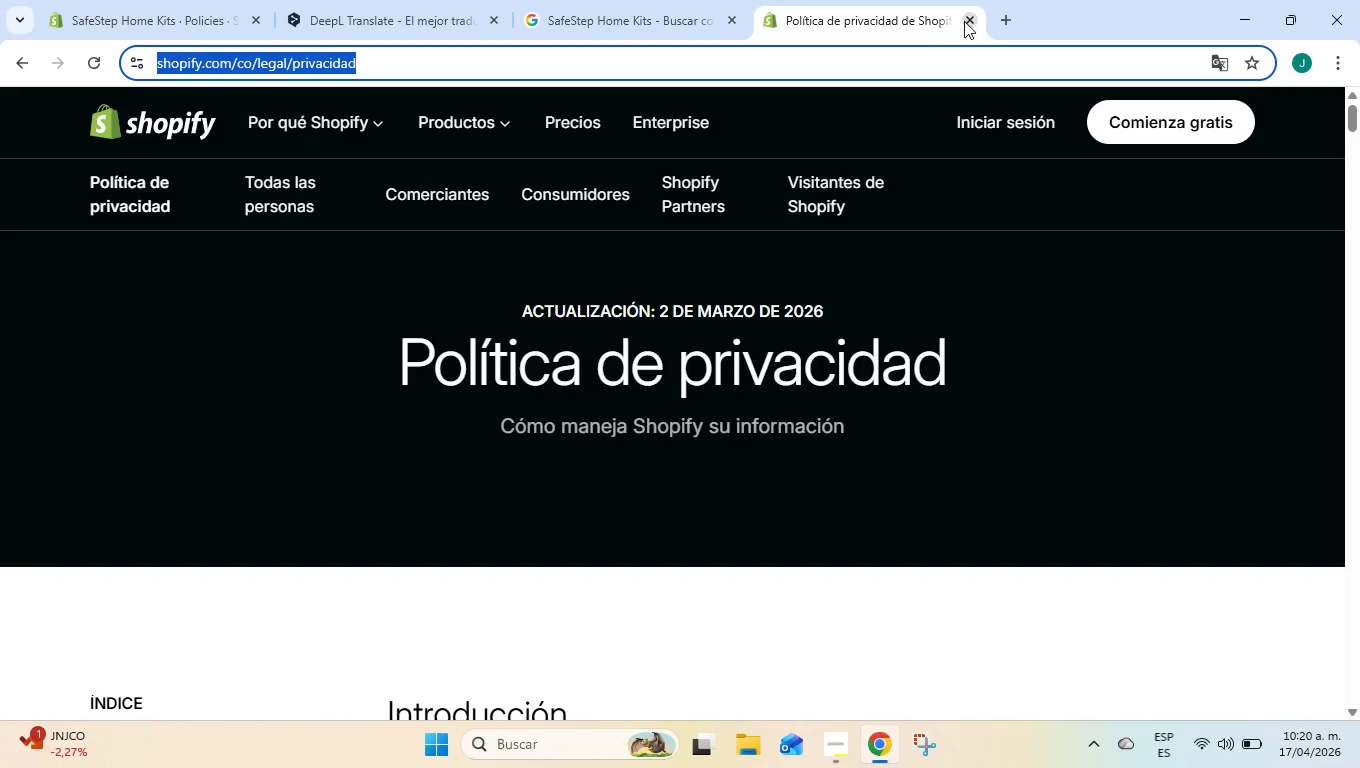 
left_click([966, 21])
 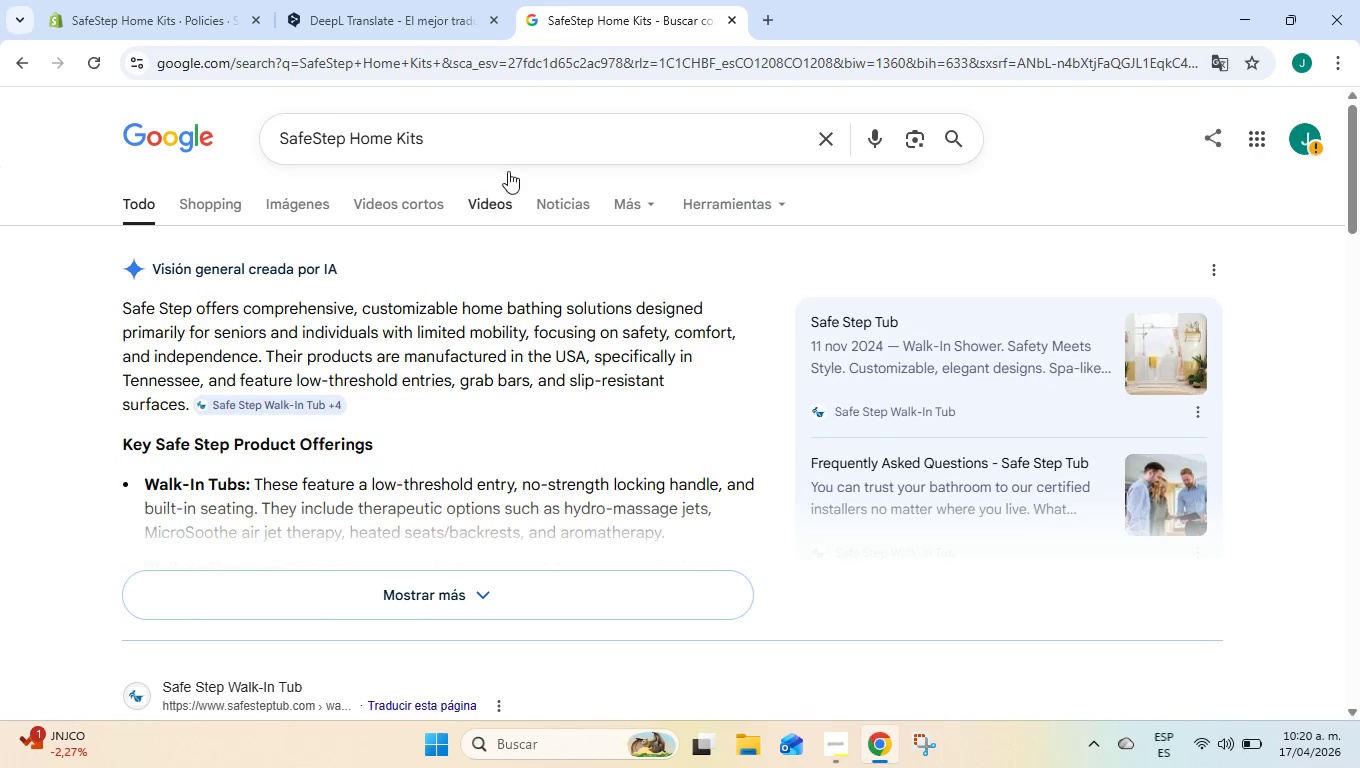 
left_click([534, 142])
 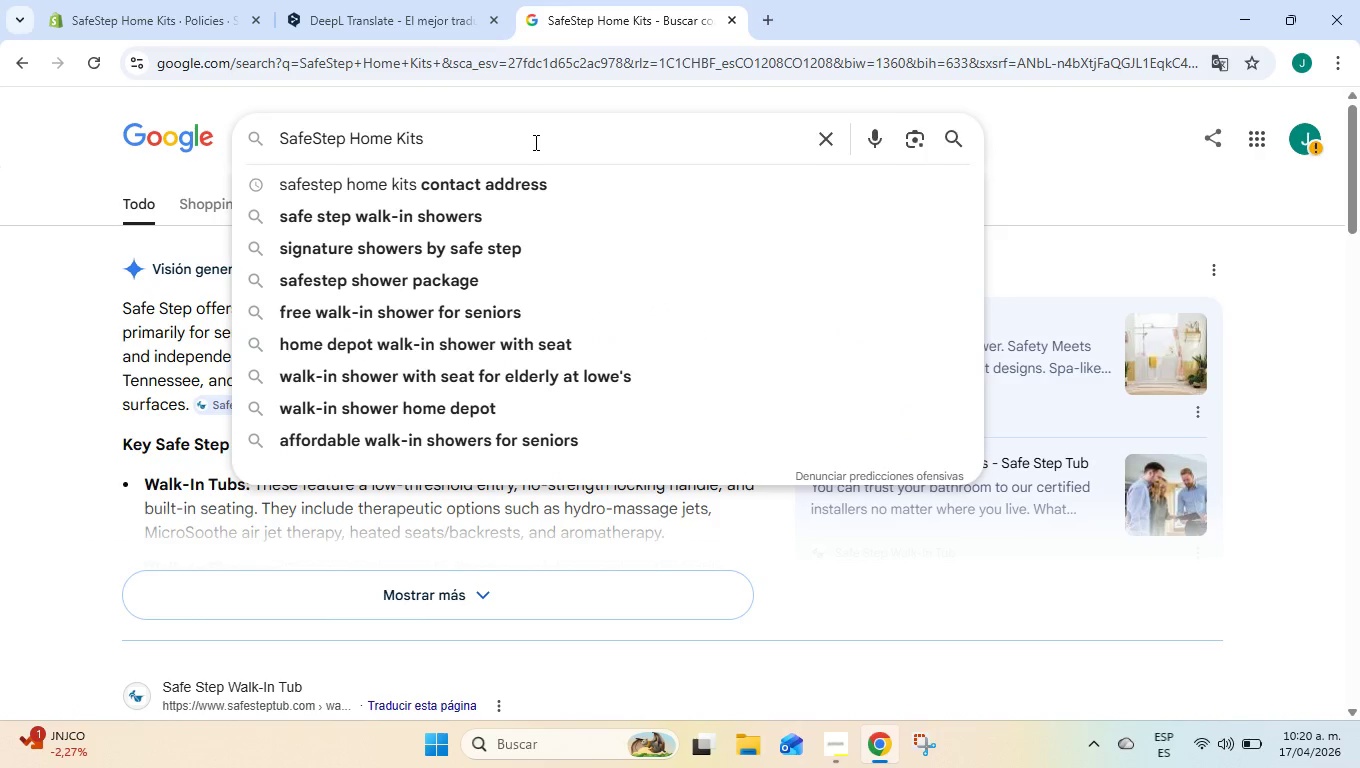 
key(Space)
 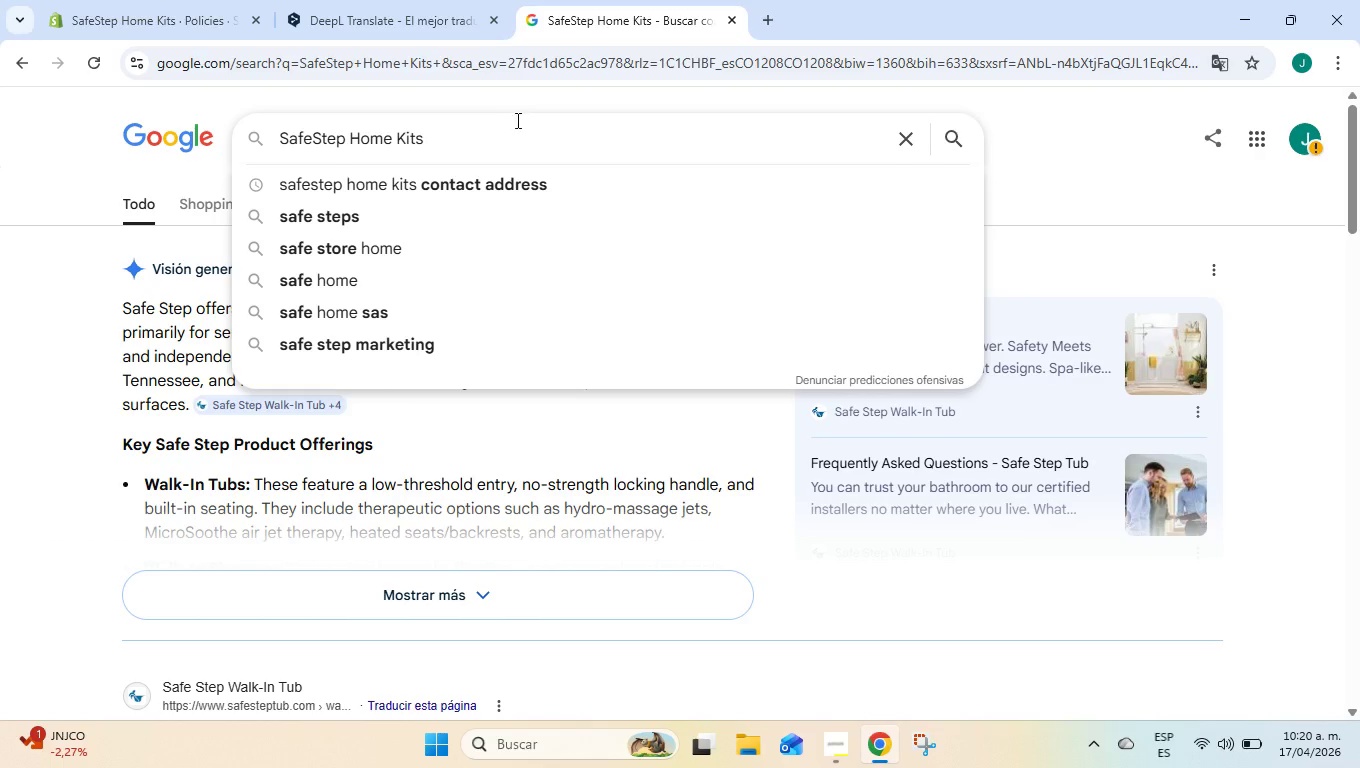 
left_click([543, 179])
 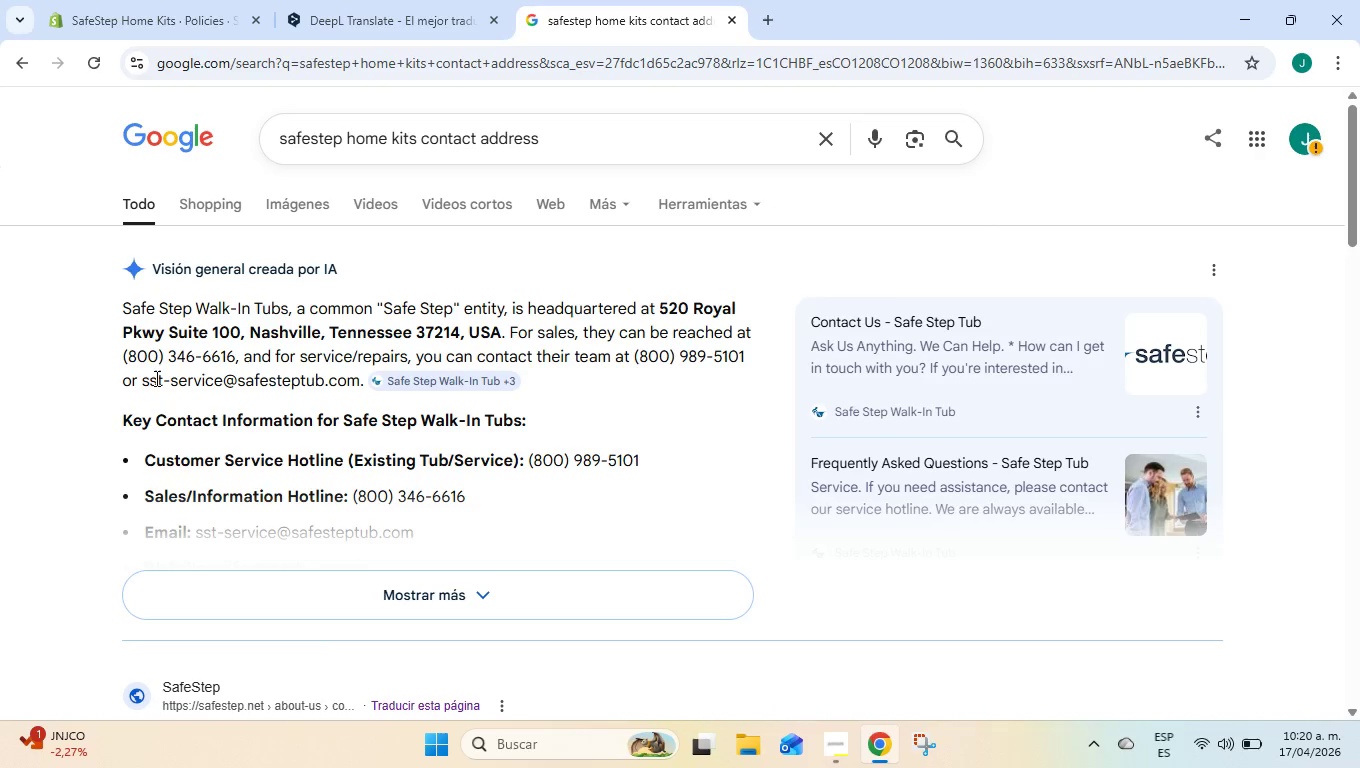 
wait(7.61)
 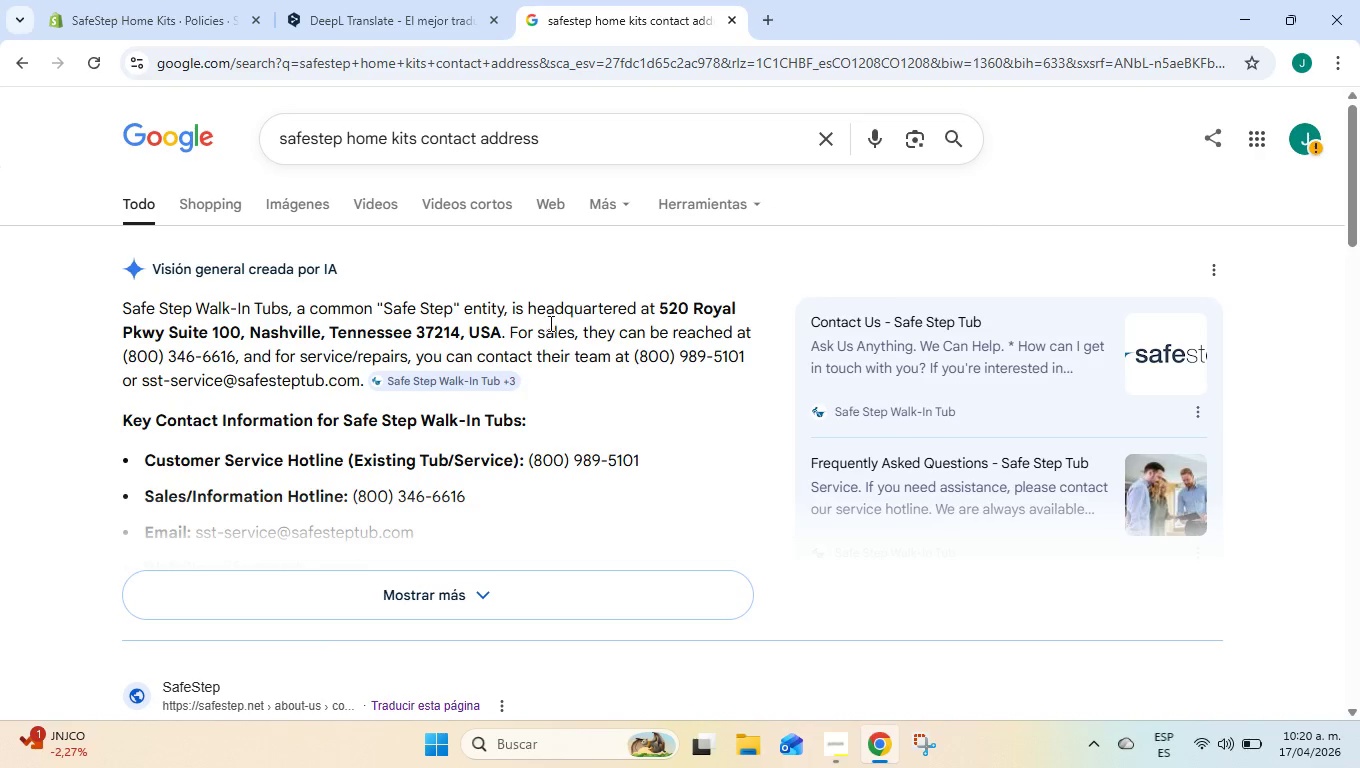 
left_click_drag(start_coordinate=[169, 378], to_coordinate=[360, 376])
 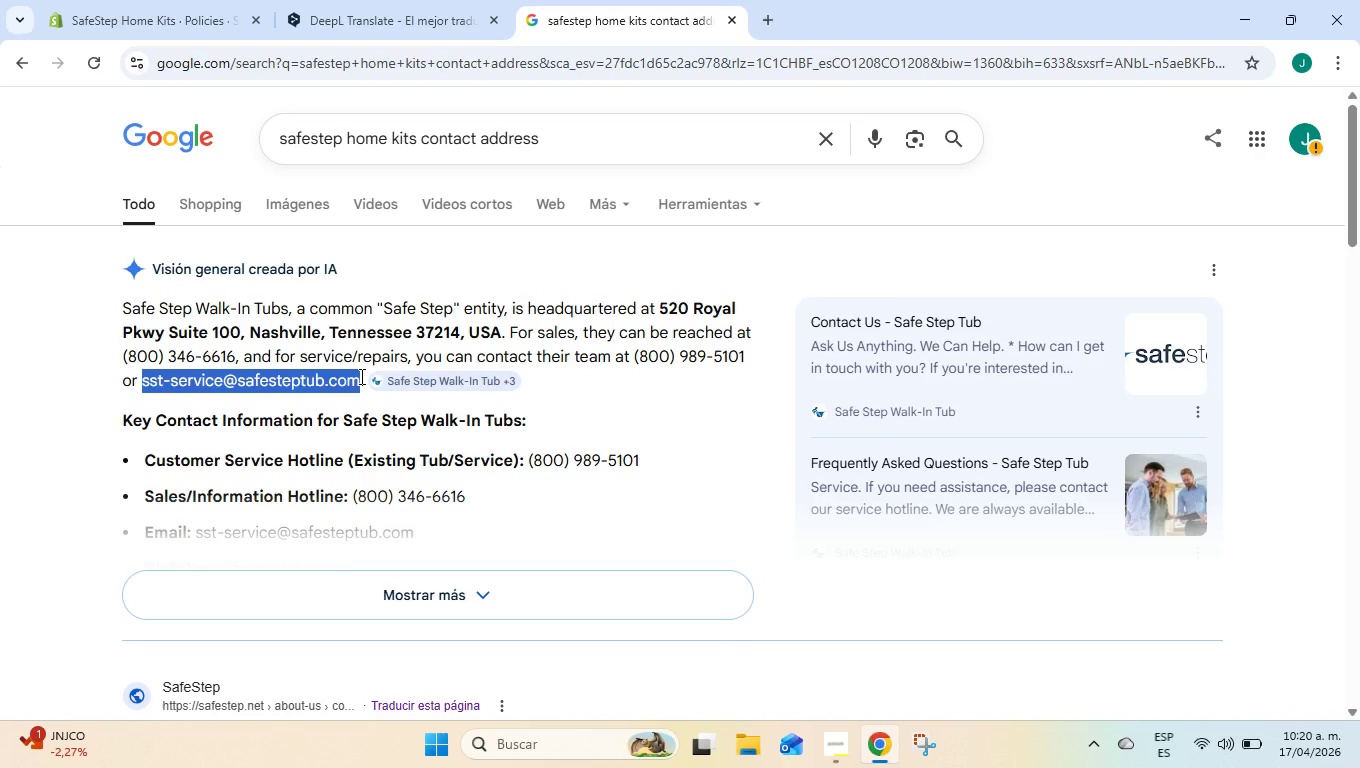 
key(Control+C)
 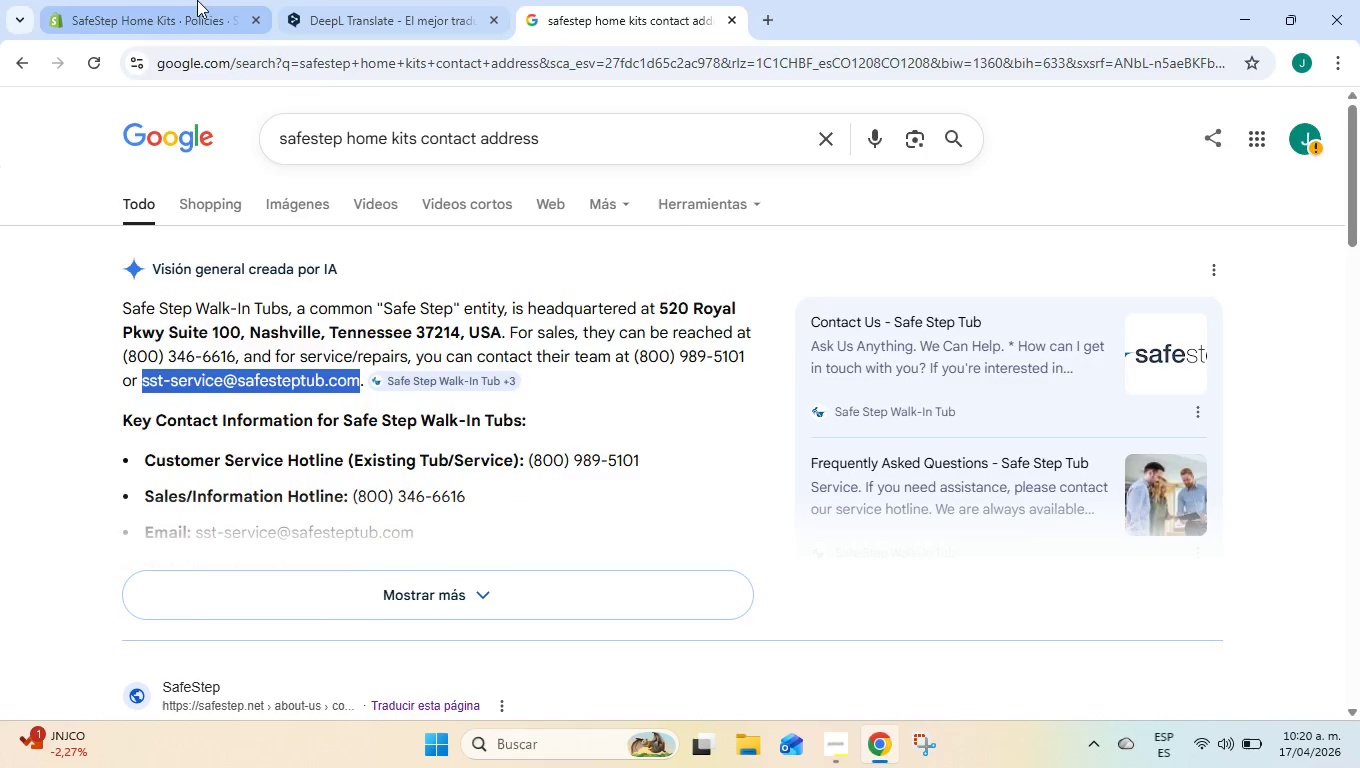 
left_click([197, 0])
 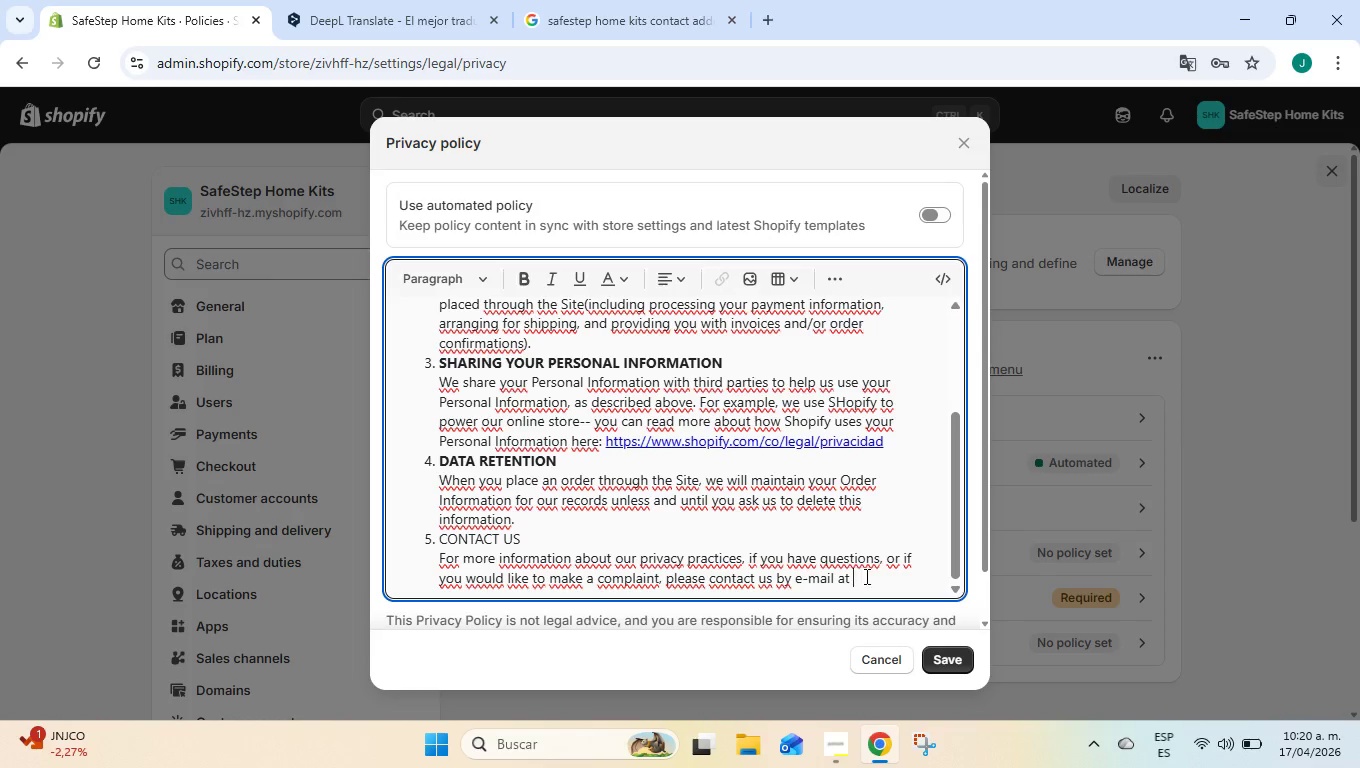 
key(Control+ControlLeft)
 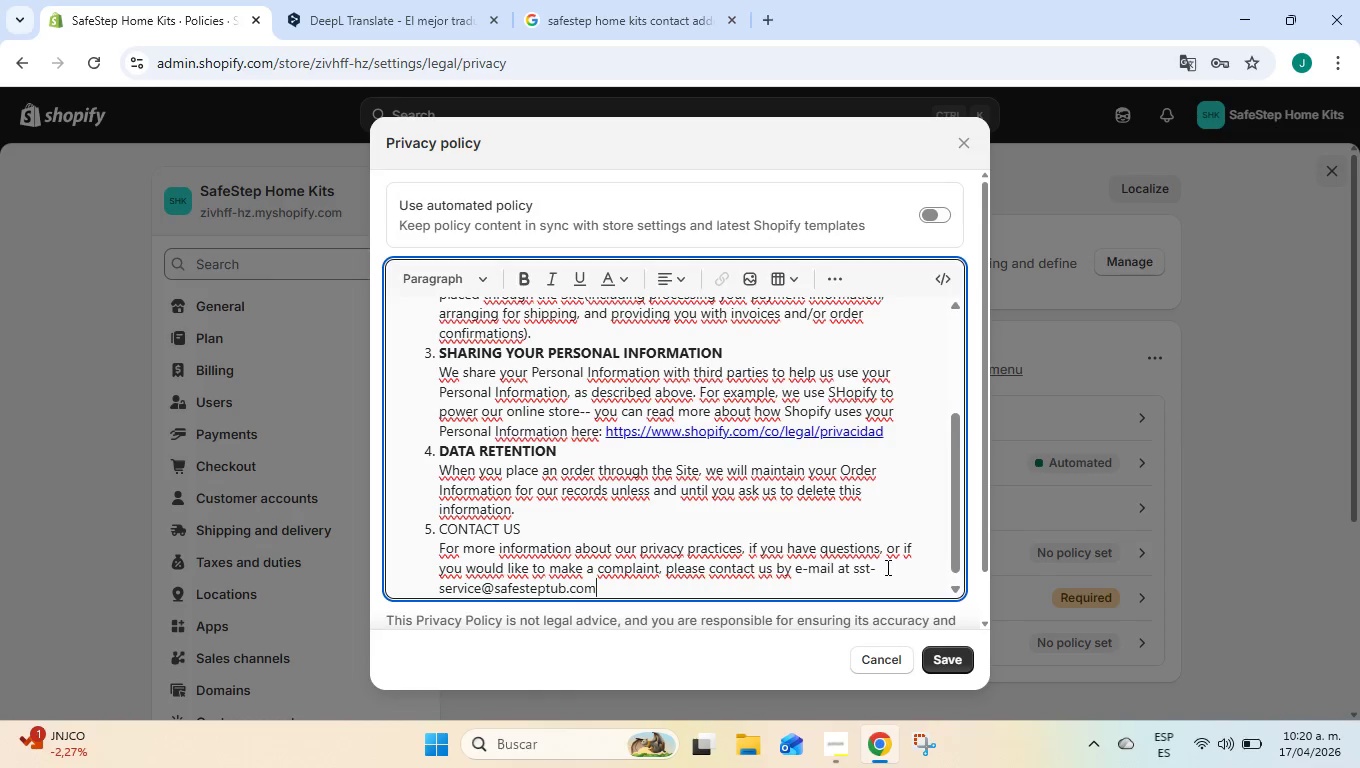 
key(Control+V)
 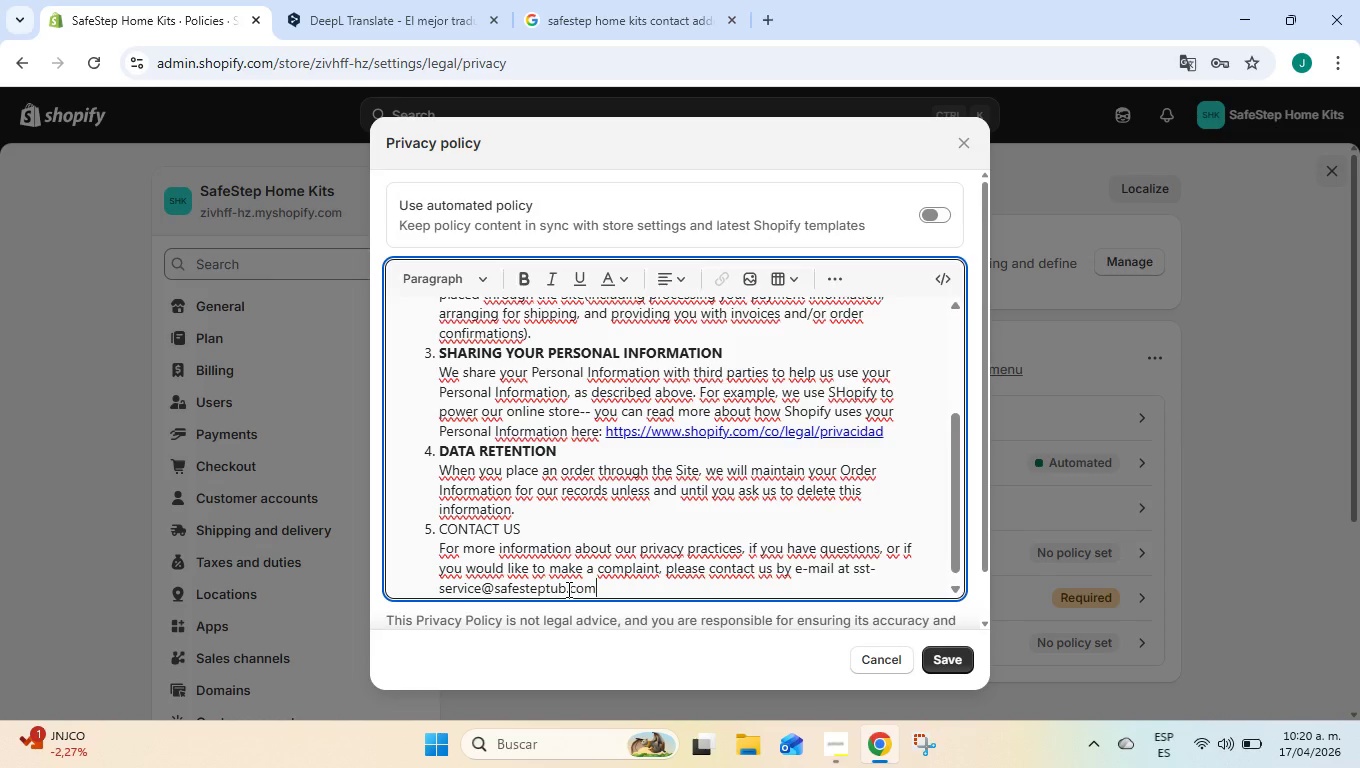 
left_click_drag(start_coordinate=[570, 587], to_coordinate=[544, 582])
 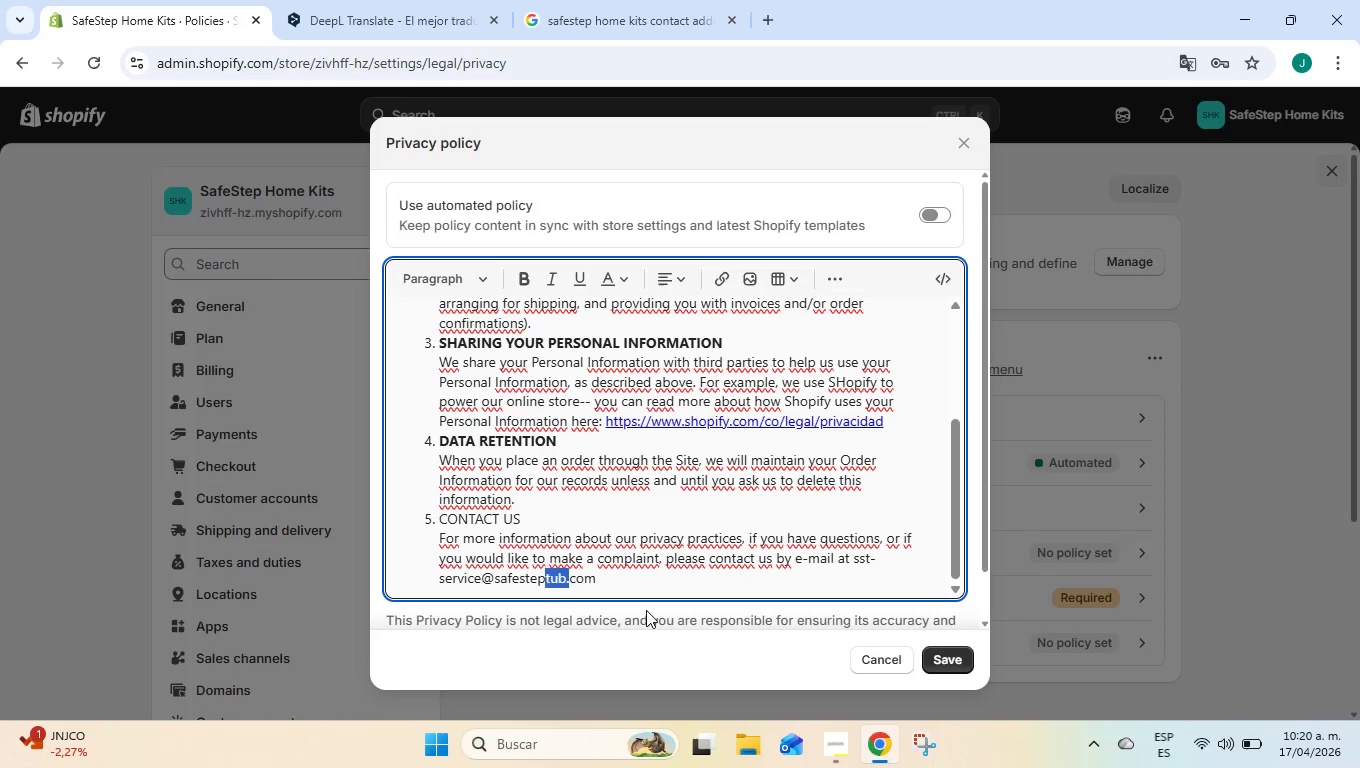 
type(homekits)
 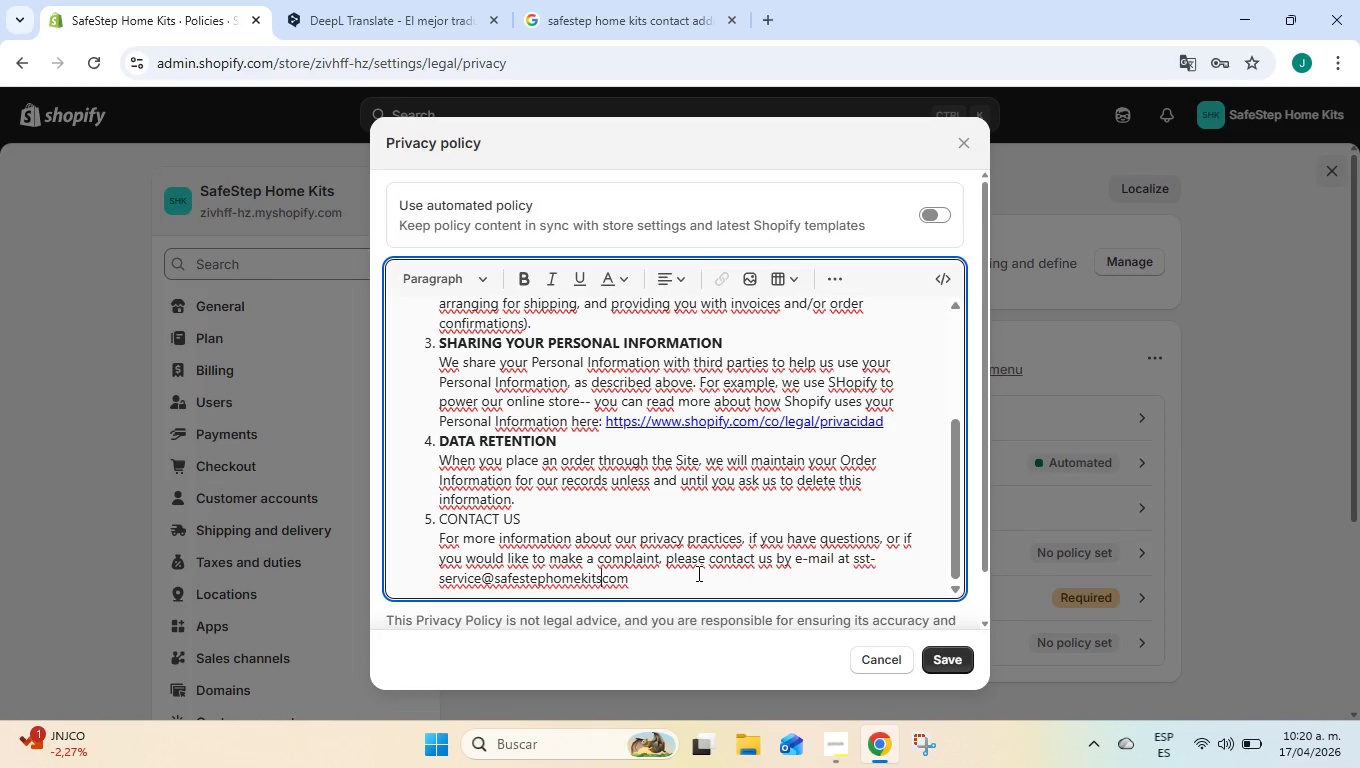 
left_click([697, 573])
 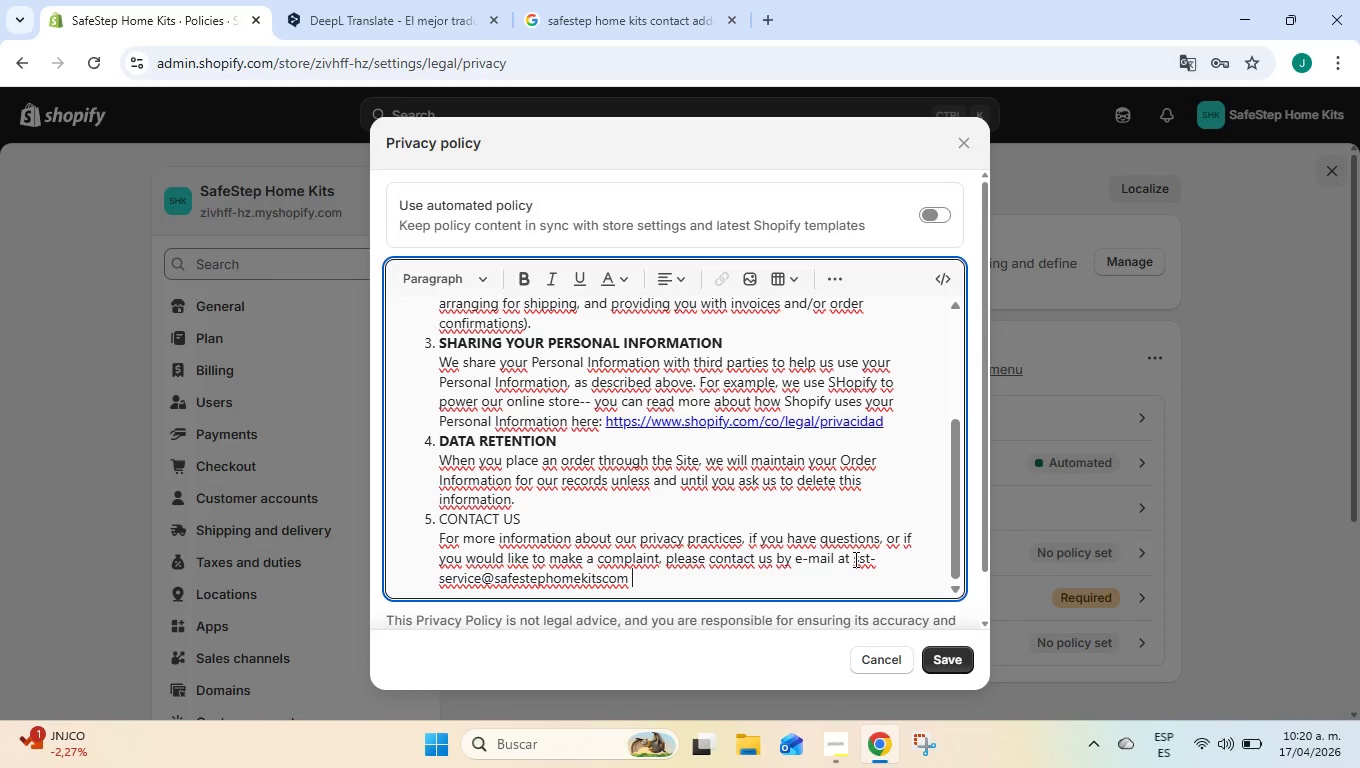 
left_click_drag(start_coordinate=[855, 558], to_coordinate=[875, 558])
 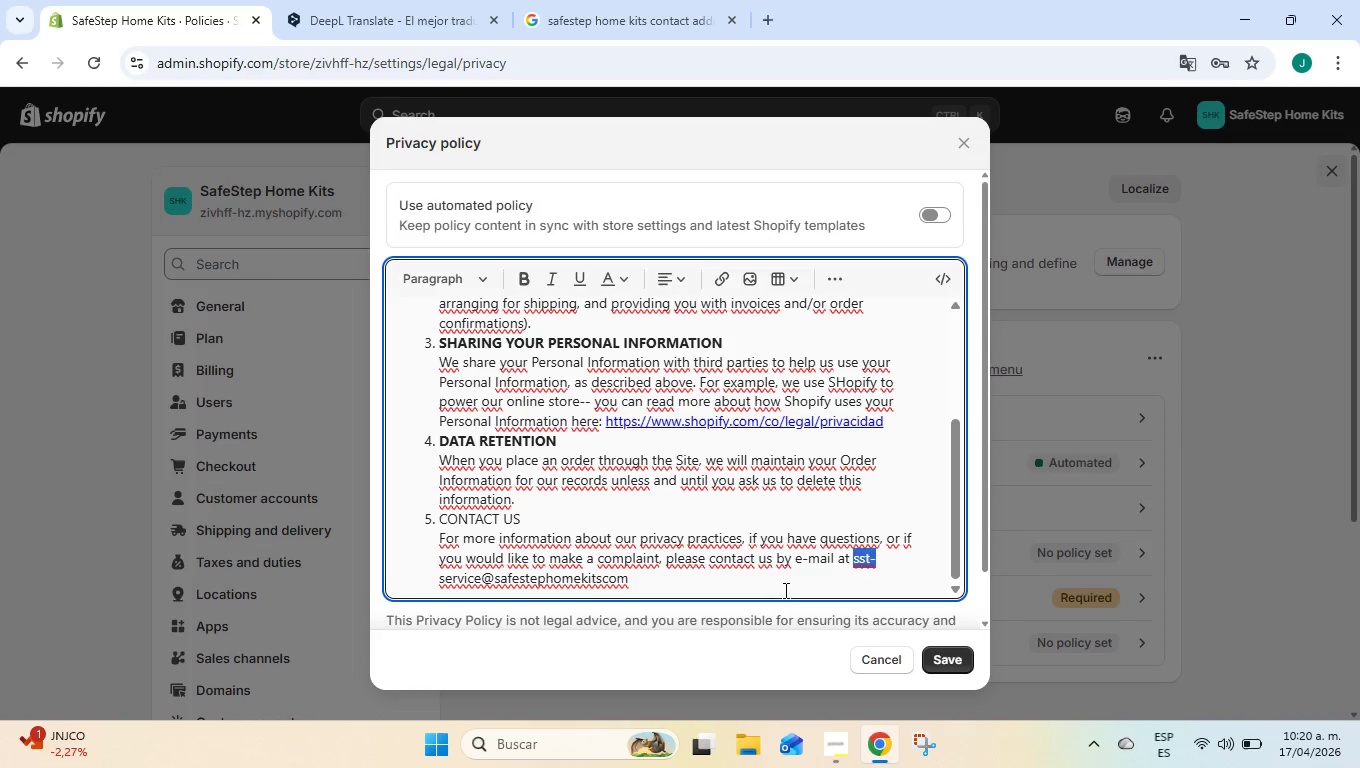 
left_click([778, 589])
 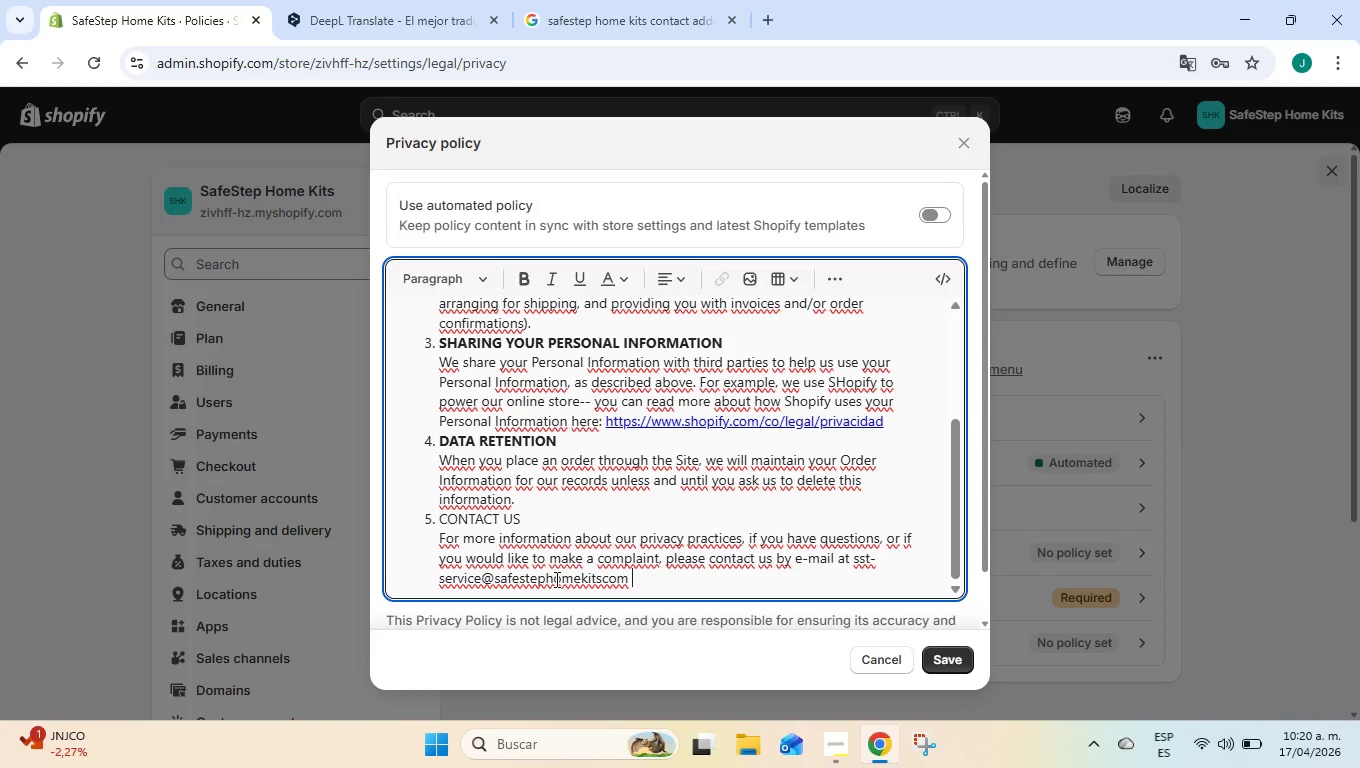 
wait(5.58)
 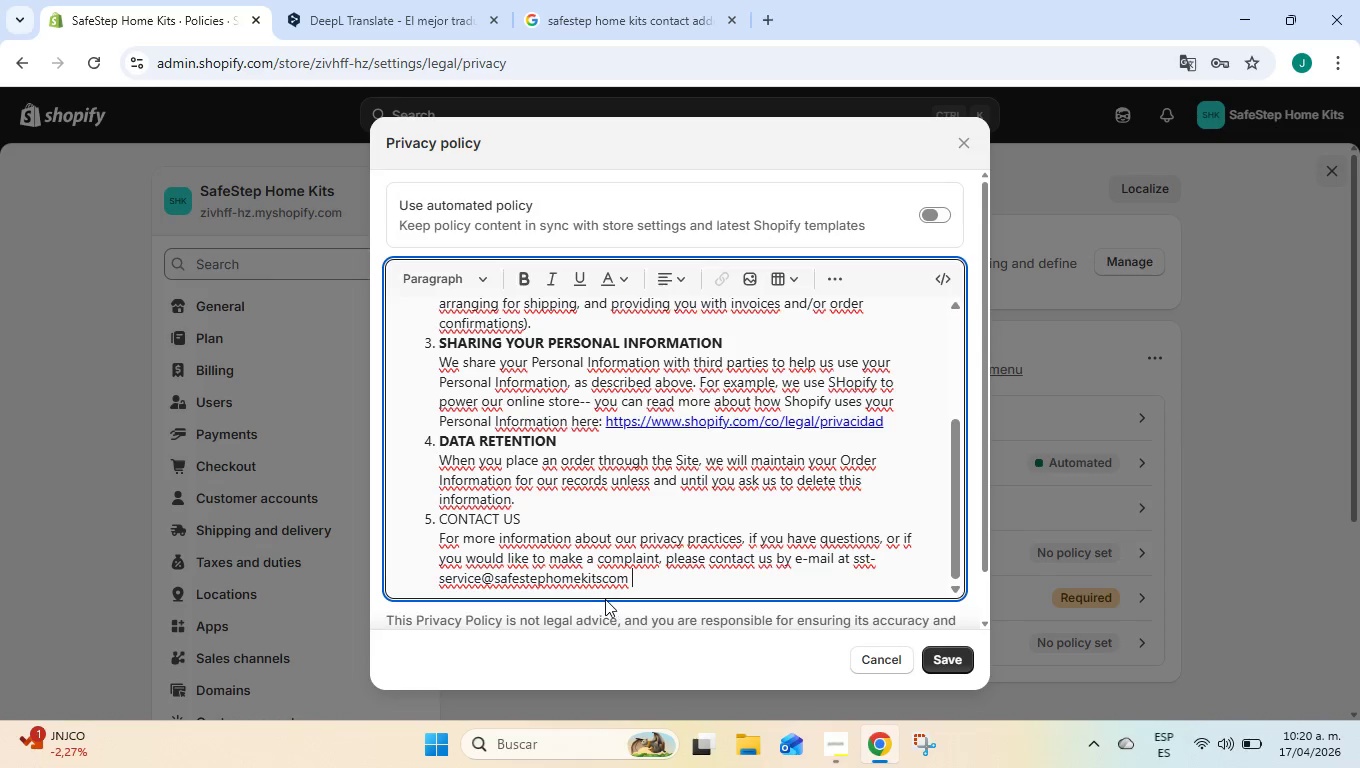 
left_click([604, 577])
 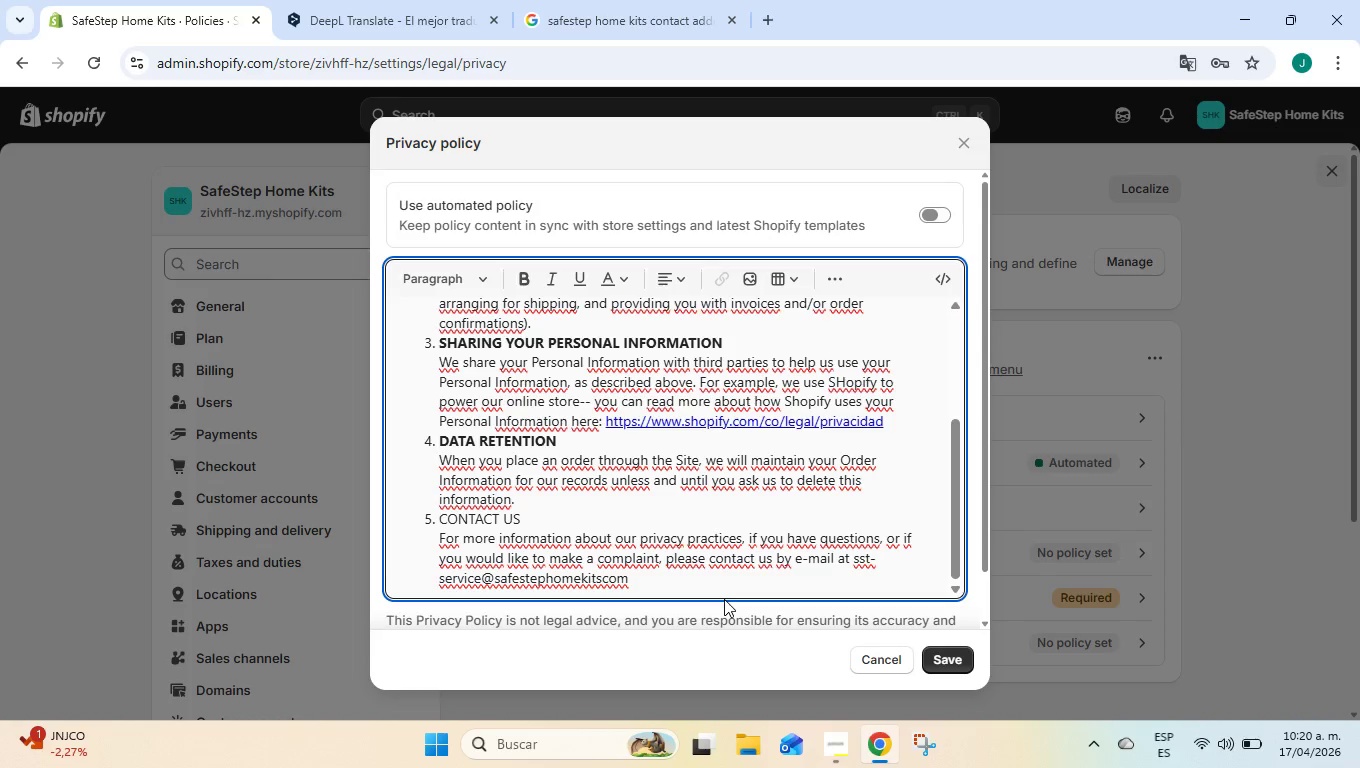 
key(Period)
 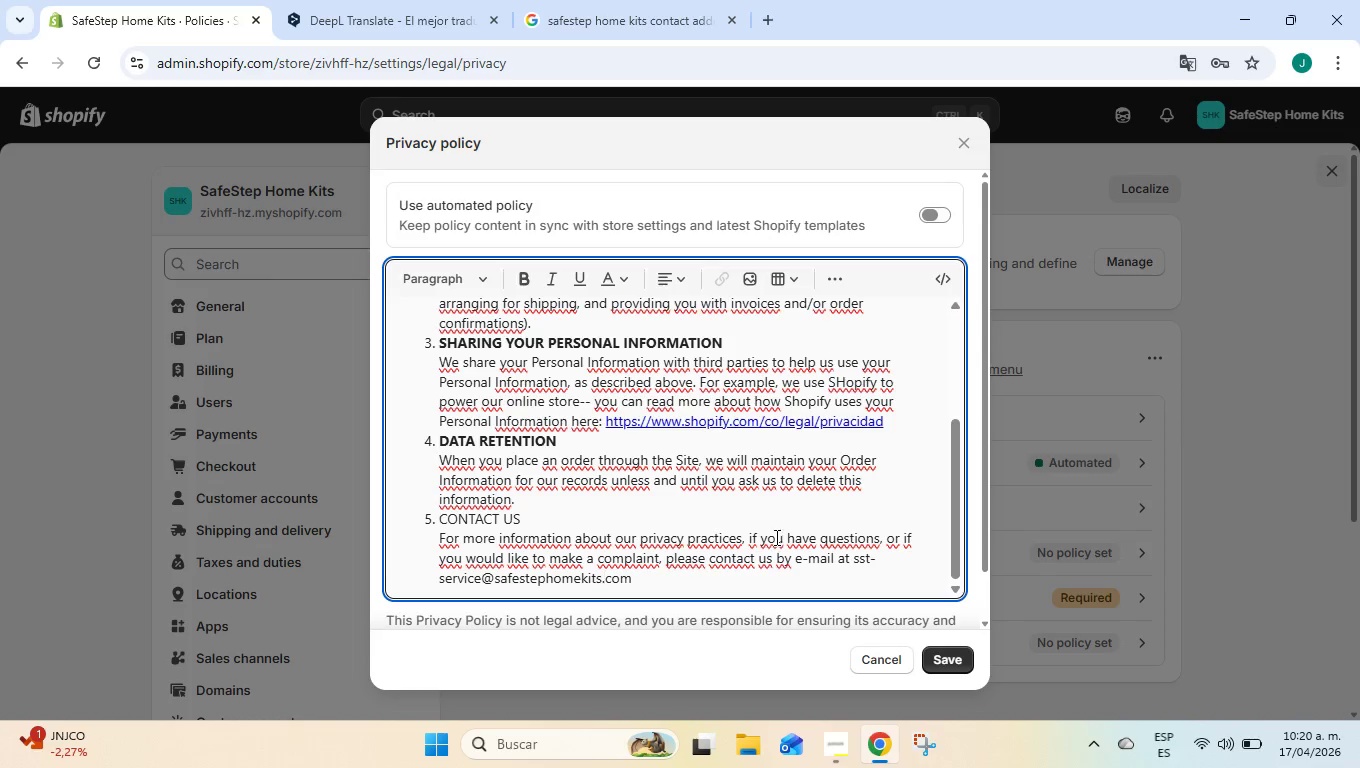 
left_click([775, 537])
 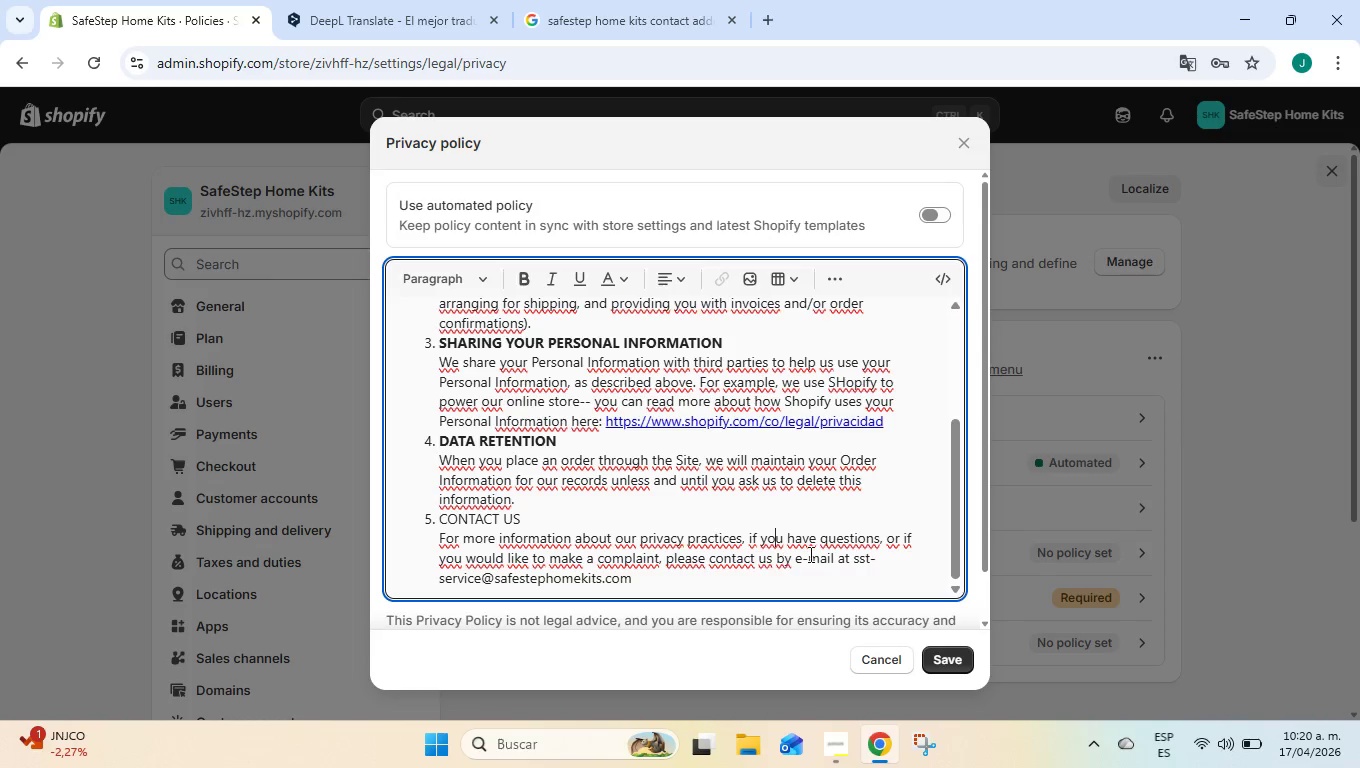 
left_click([947, 660])
 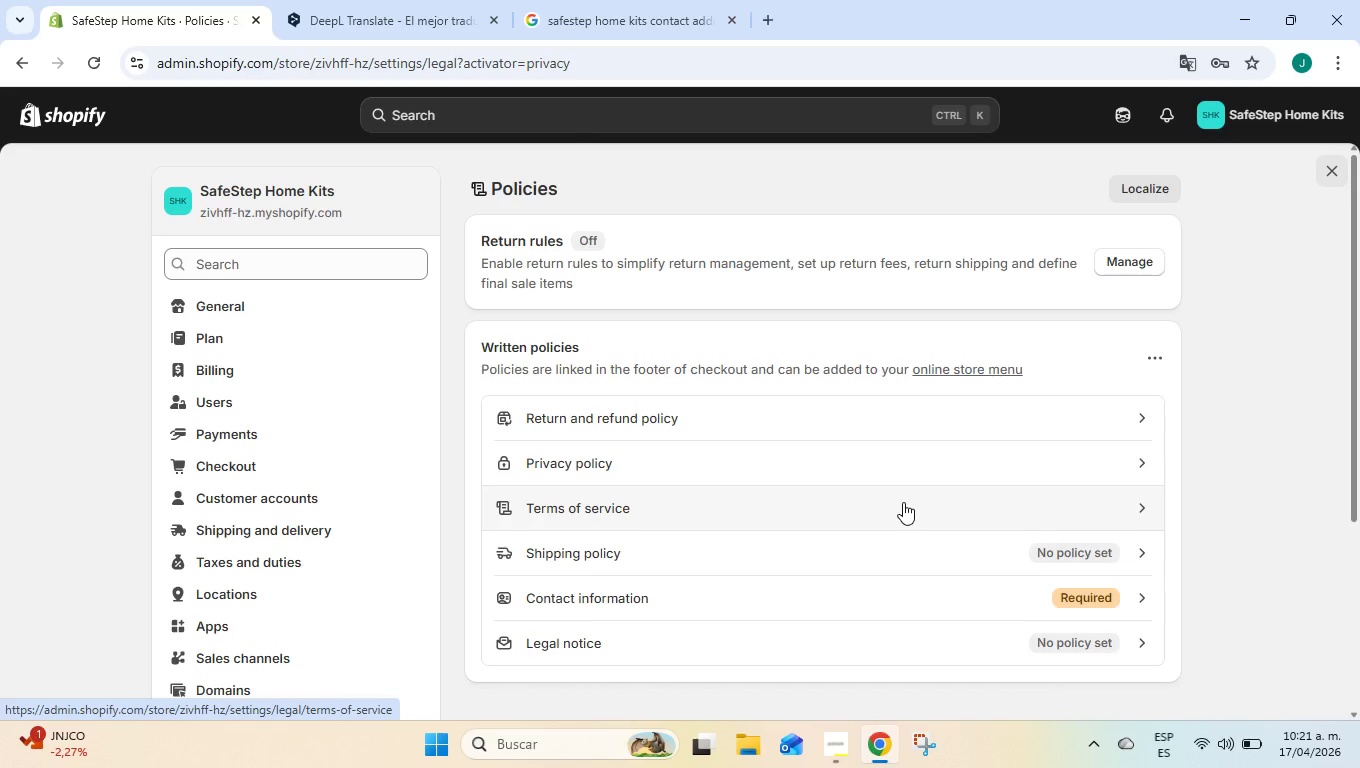 
wait(19.38)
 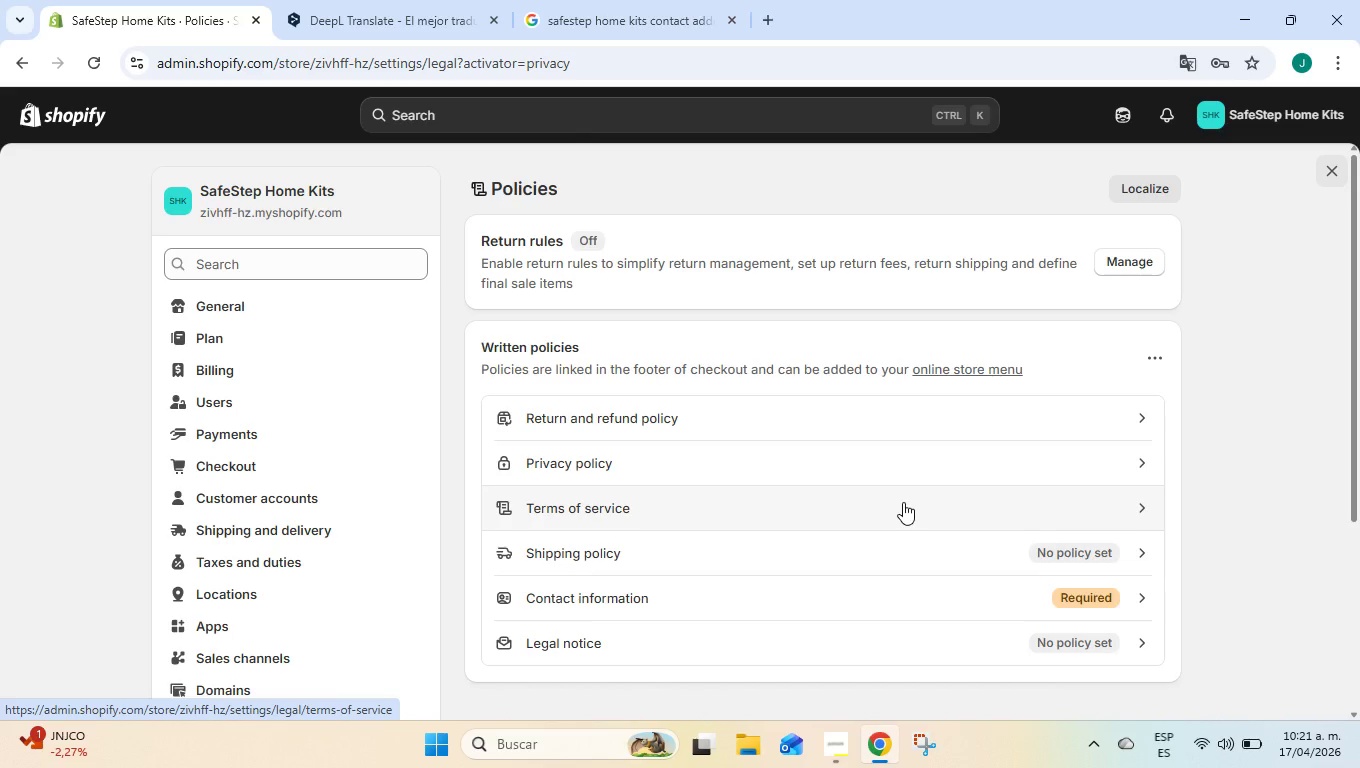 
scroll: coordinate [1214, 347], scroll_direction: down, amount: 9.0
 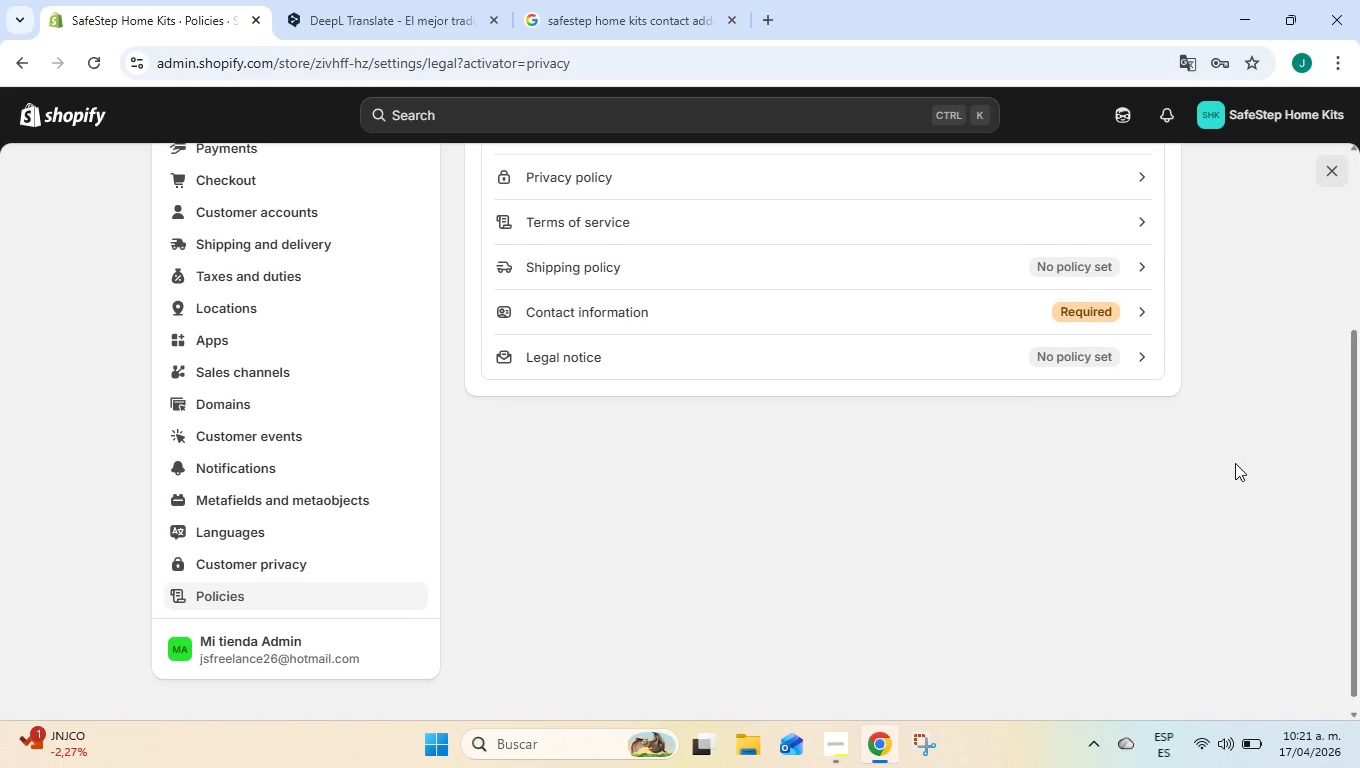 
scroll: coordinate [1234, 463], scroll_direction: up, amount: 8.0
 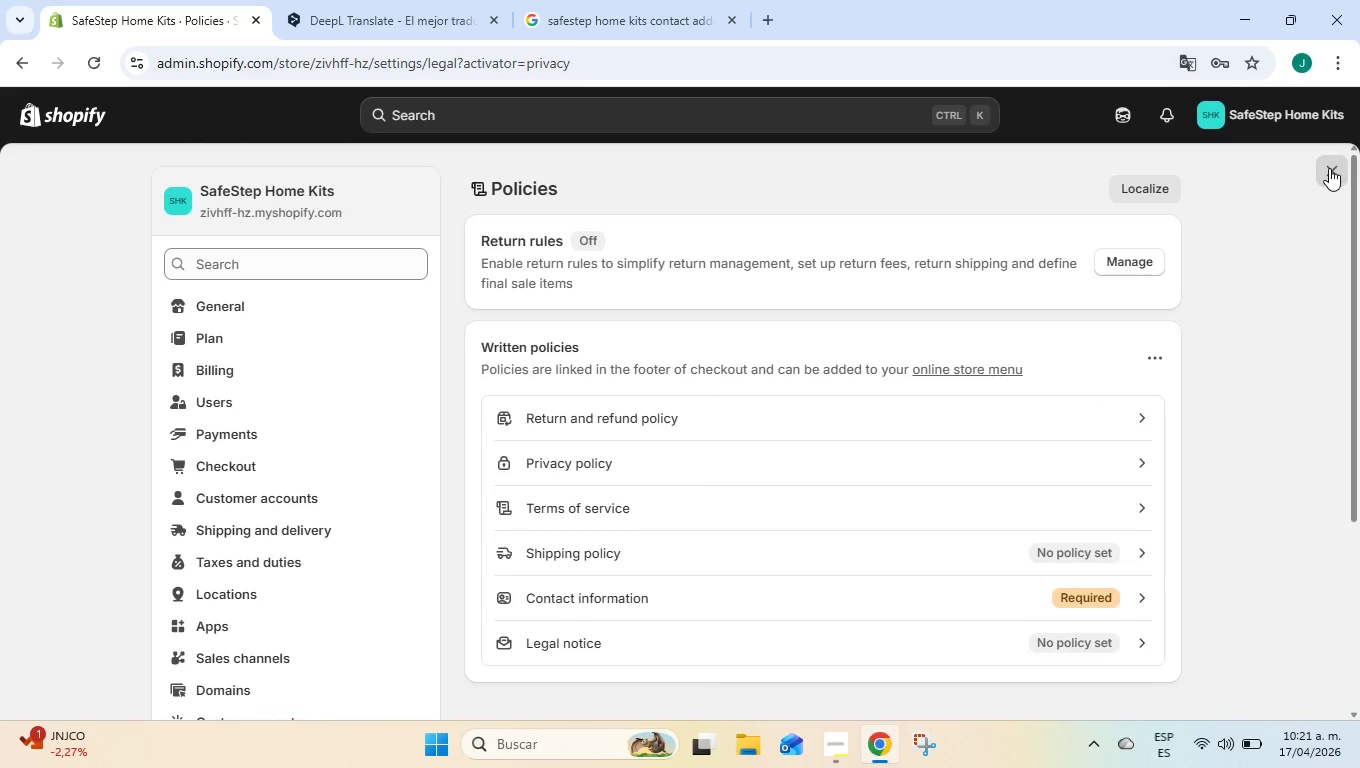 
left_click([1329, 168])
 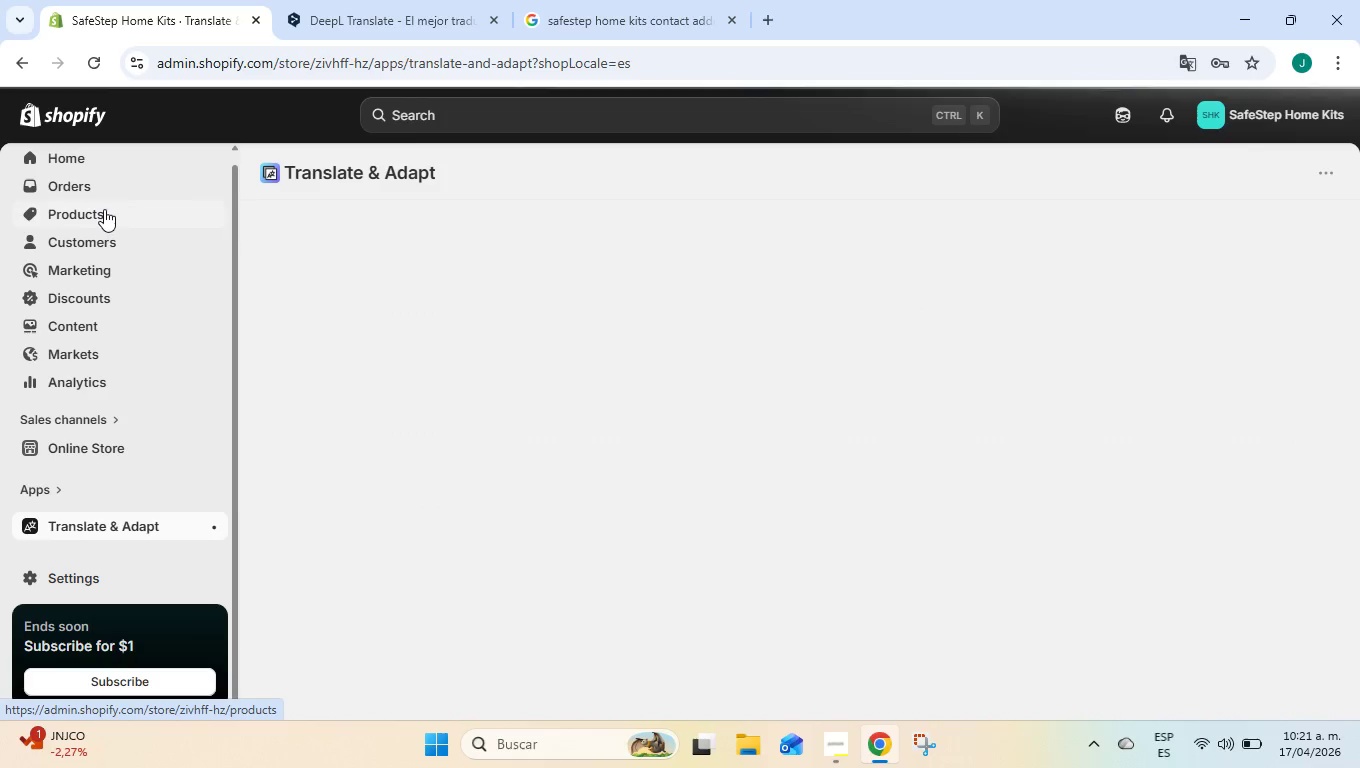 
left_click([132, 214])
 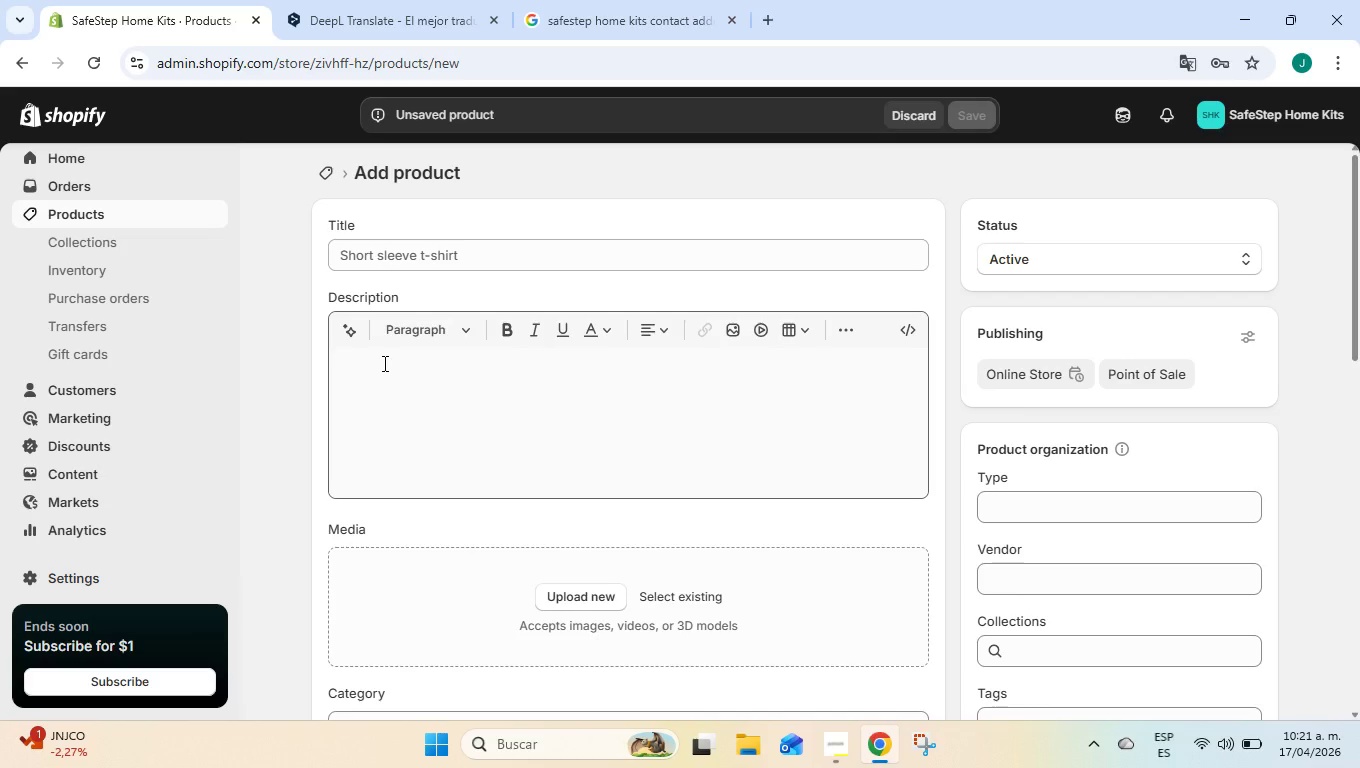 
wait(24.77)
 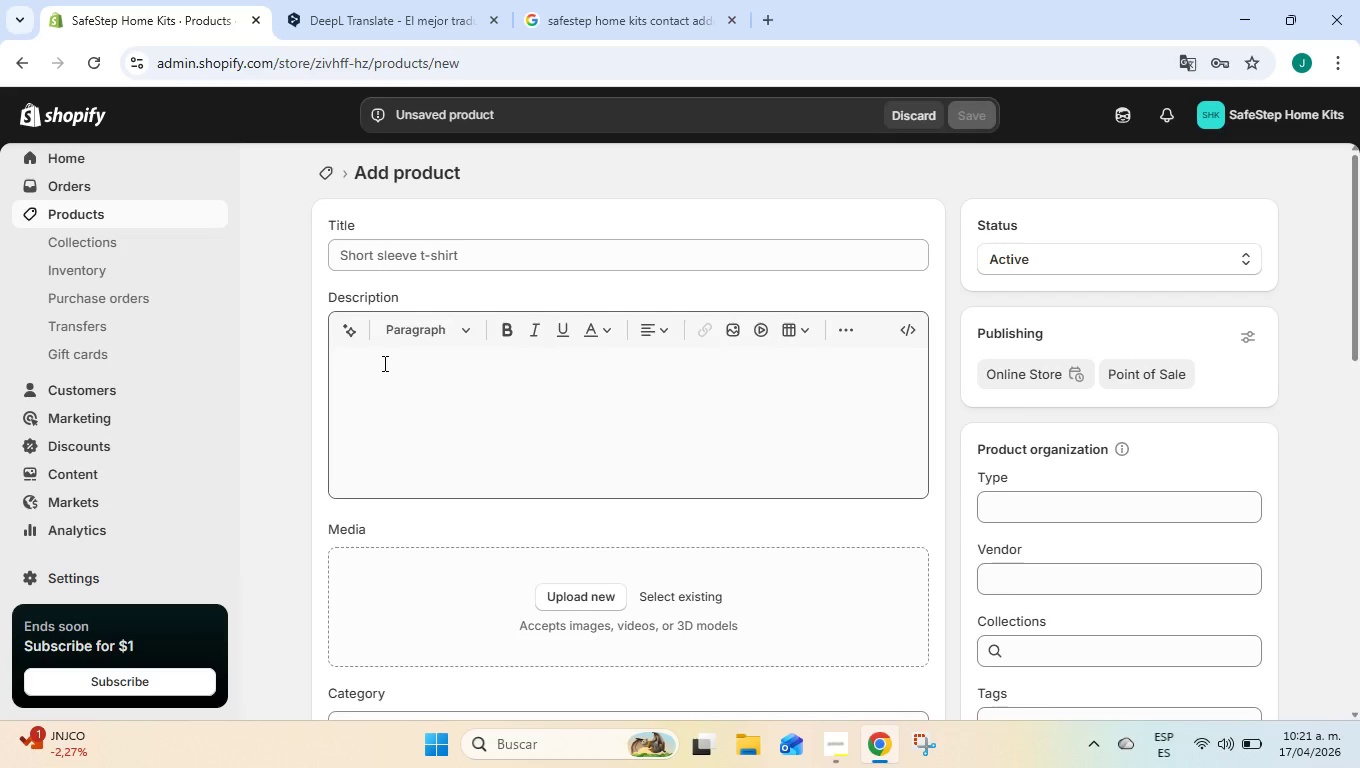 
left_click([828, 757])